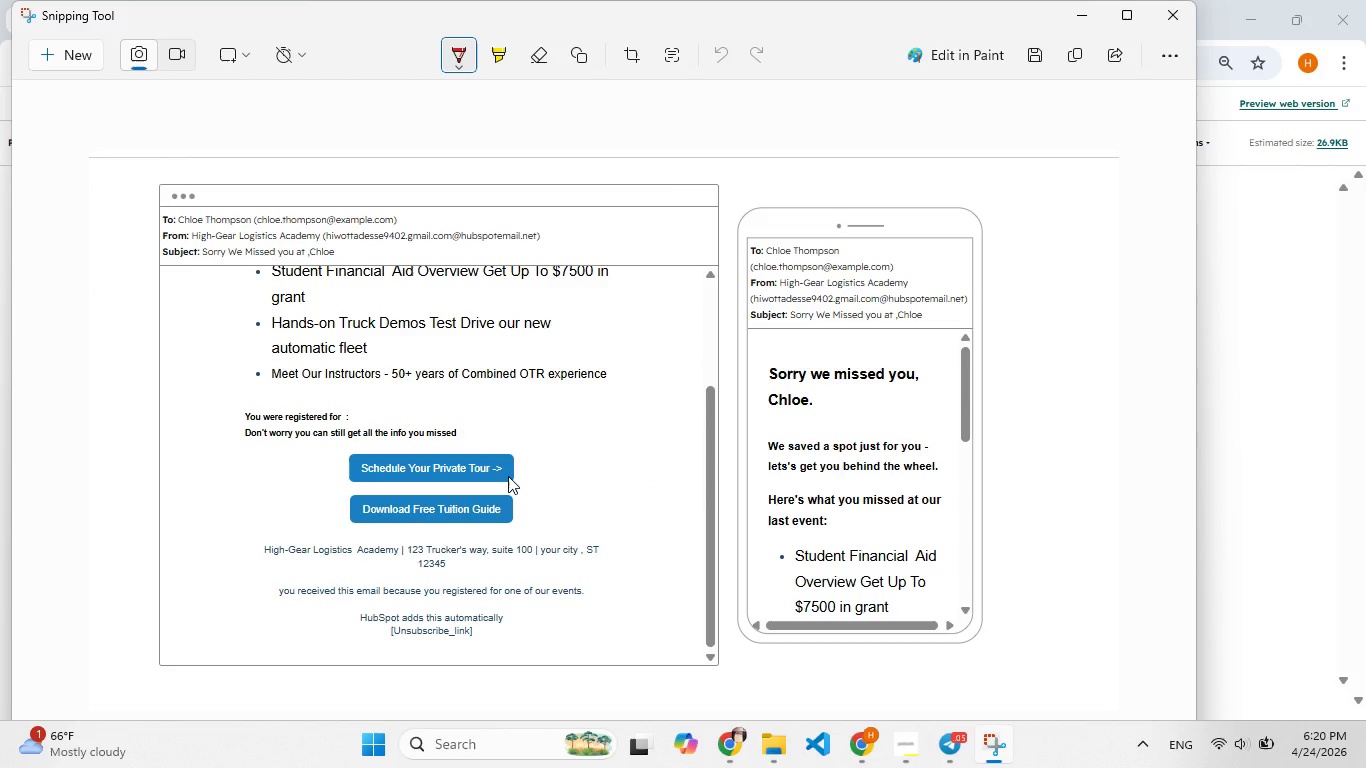 
wait(6.95)
 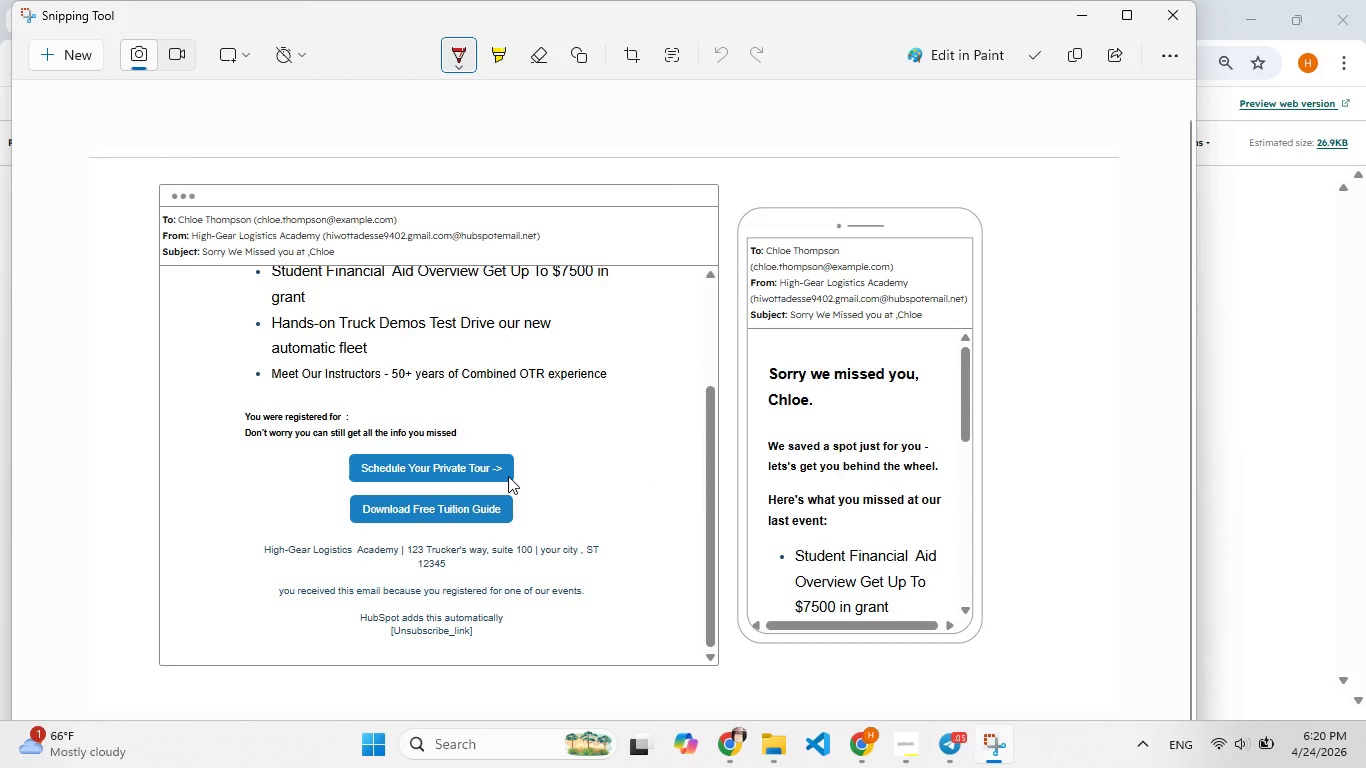 
left_click([473, 470])
 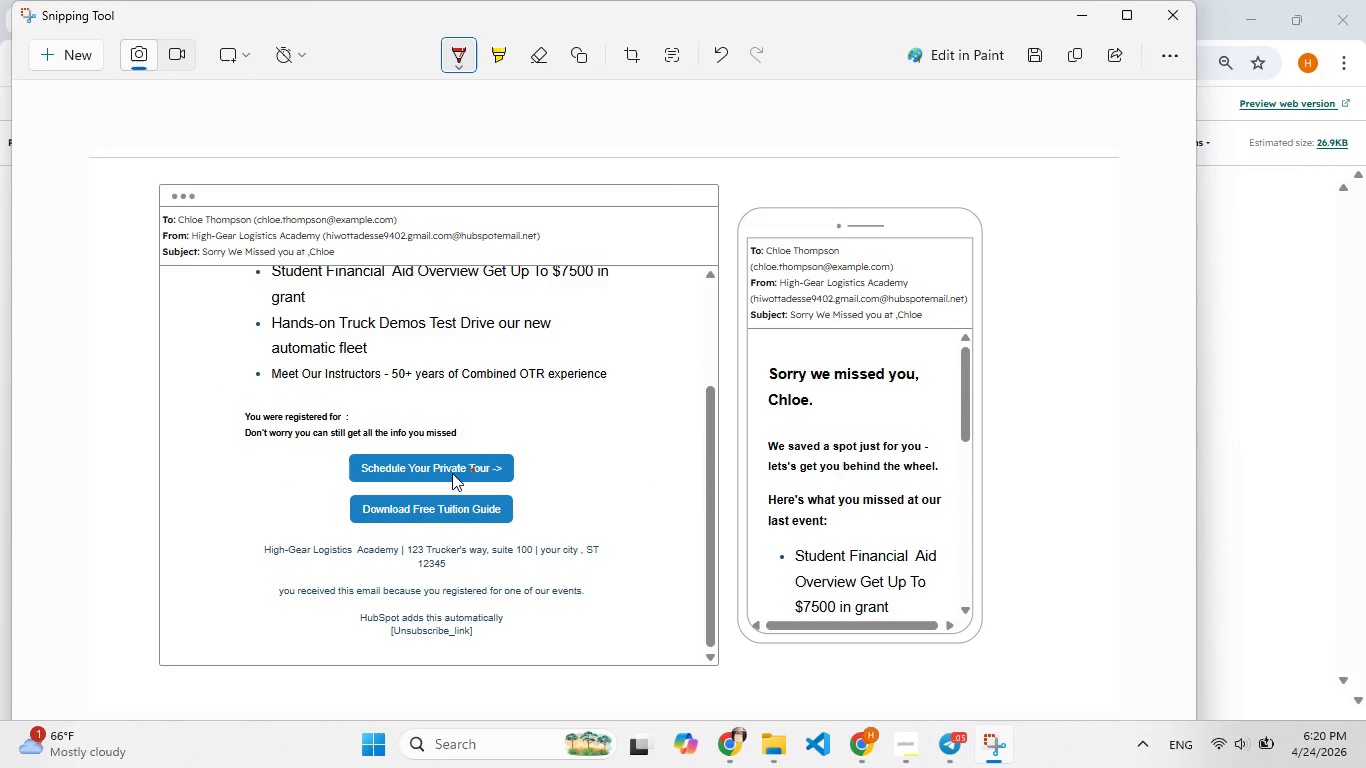 
left_click([452, 473])
 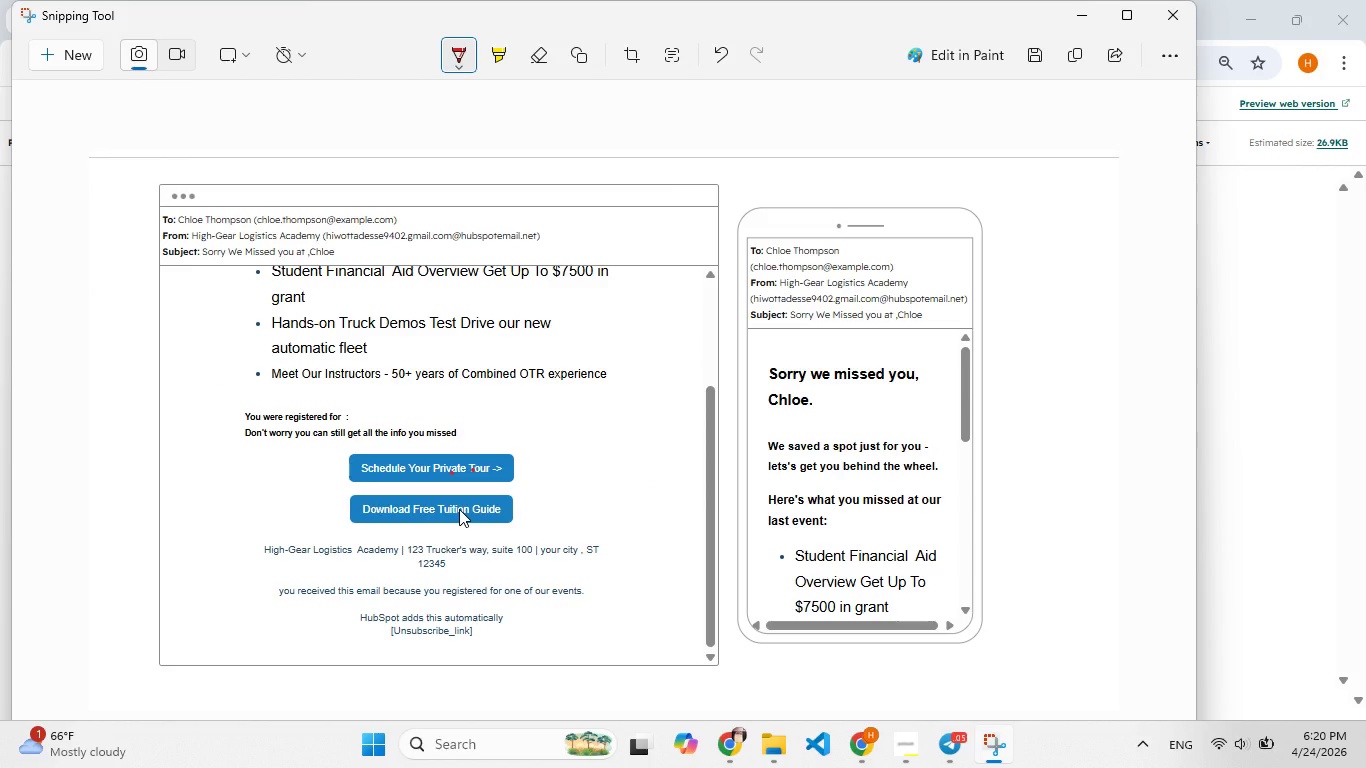 
left_click([459, 509])
 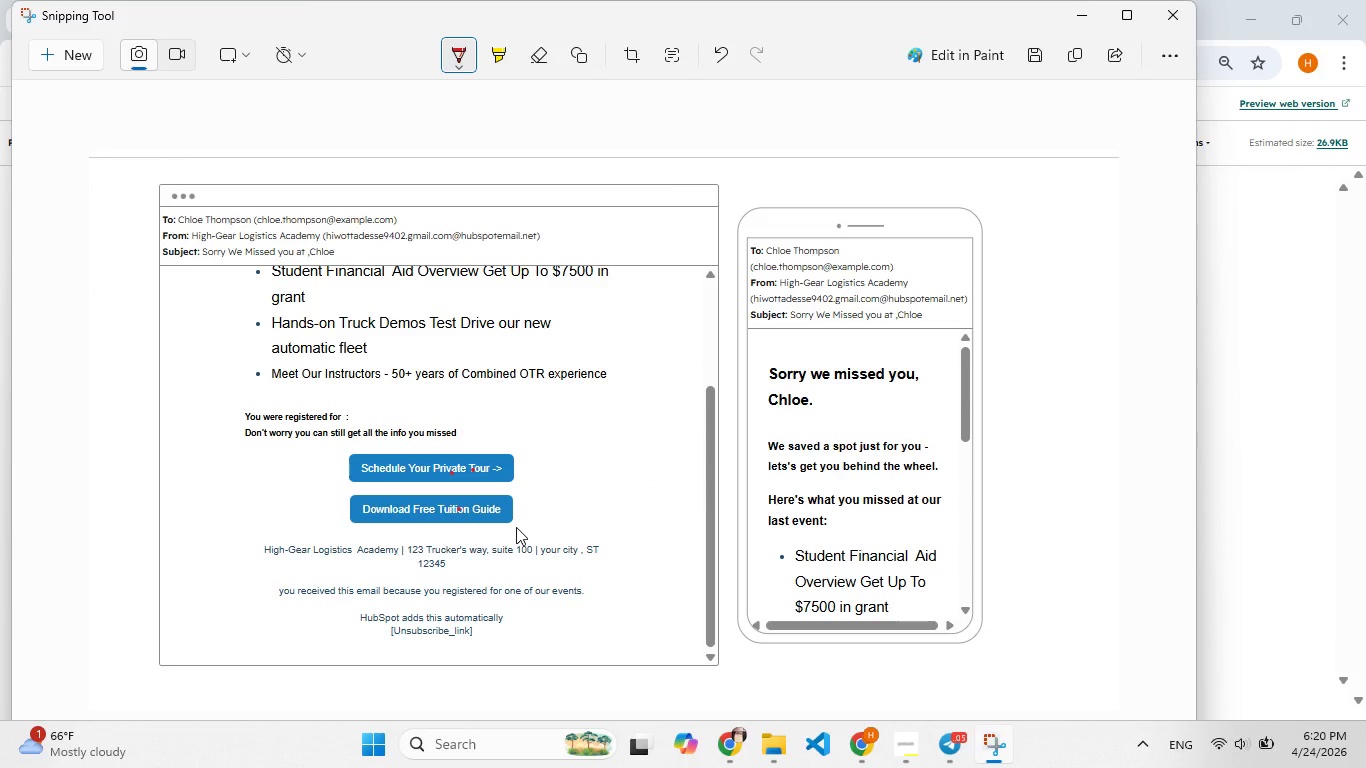 
wait(6.39)
 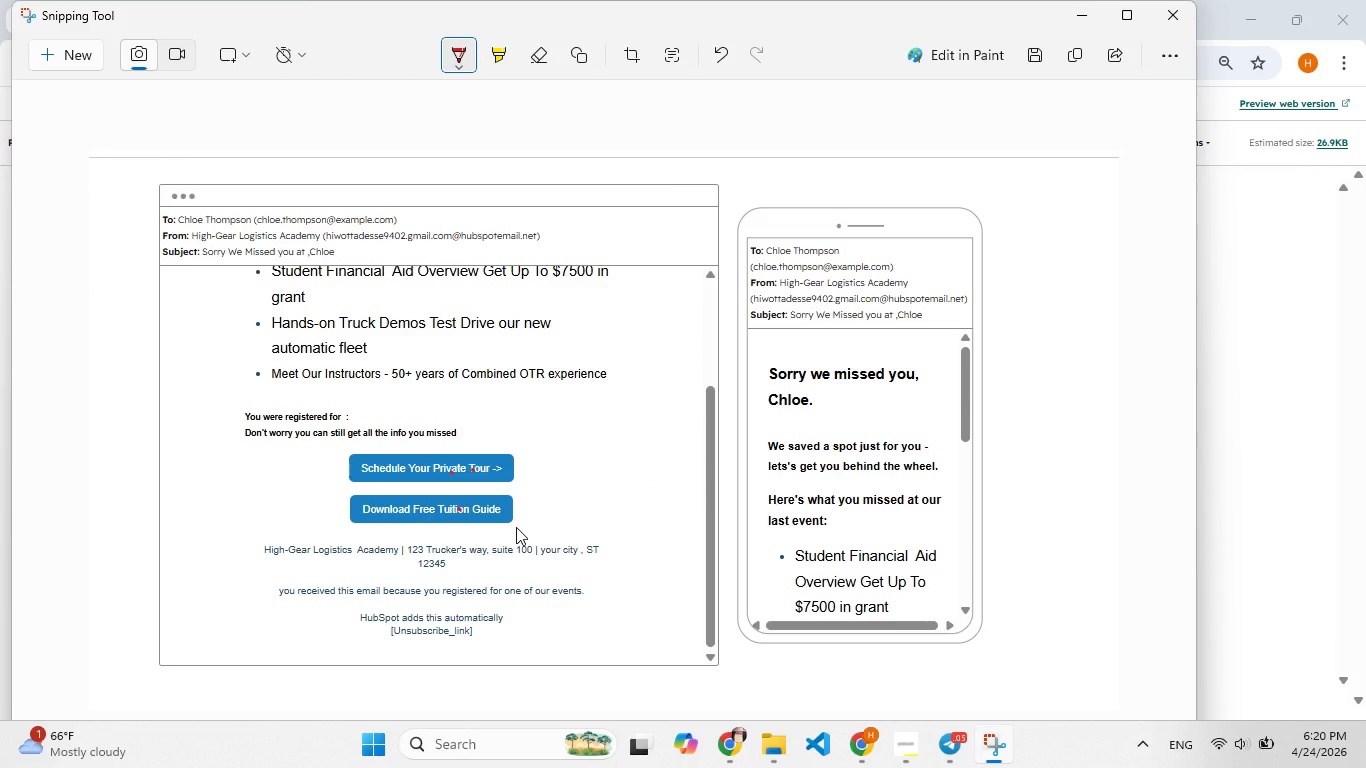 
scroll: coordinate [877, 516], scroll_direction: down, amount: 4.0
 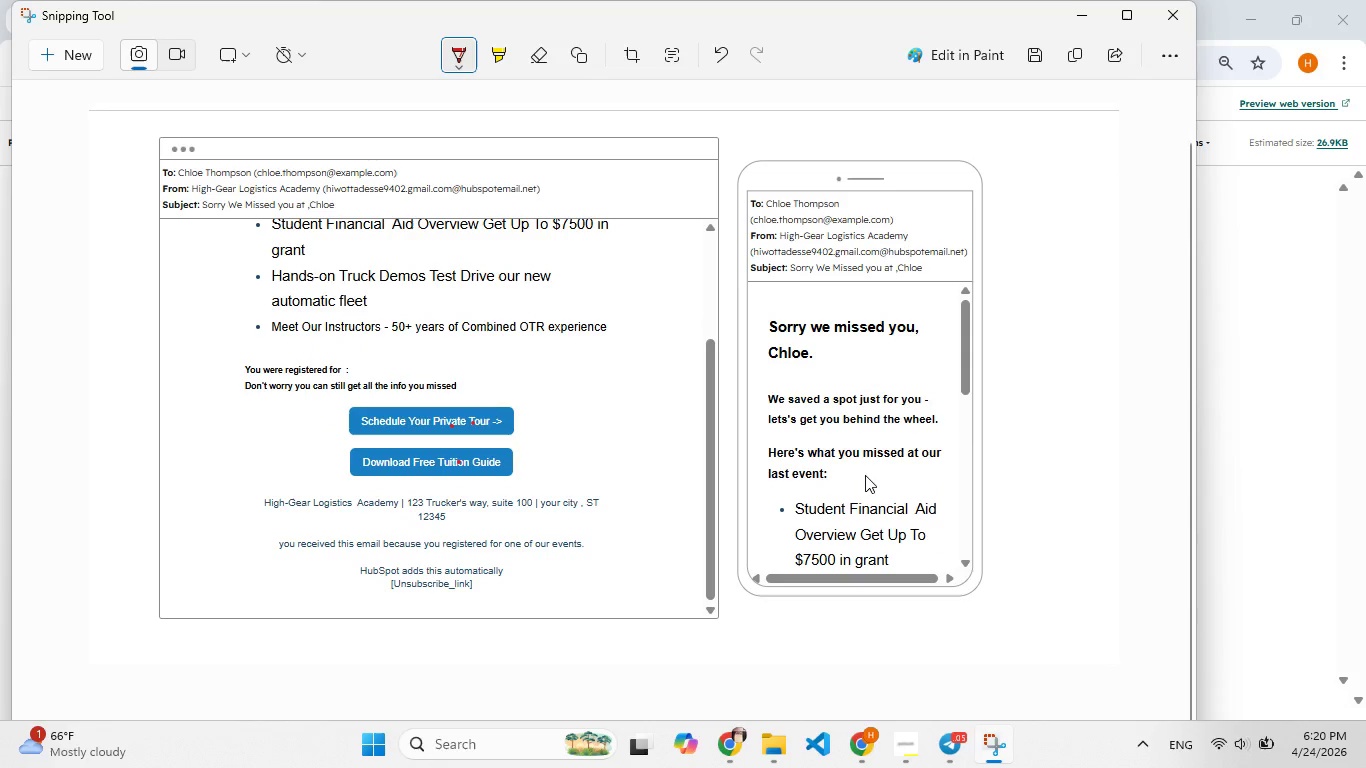 
left_click([857, 433])
 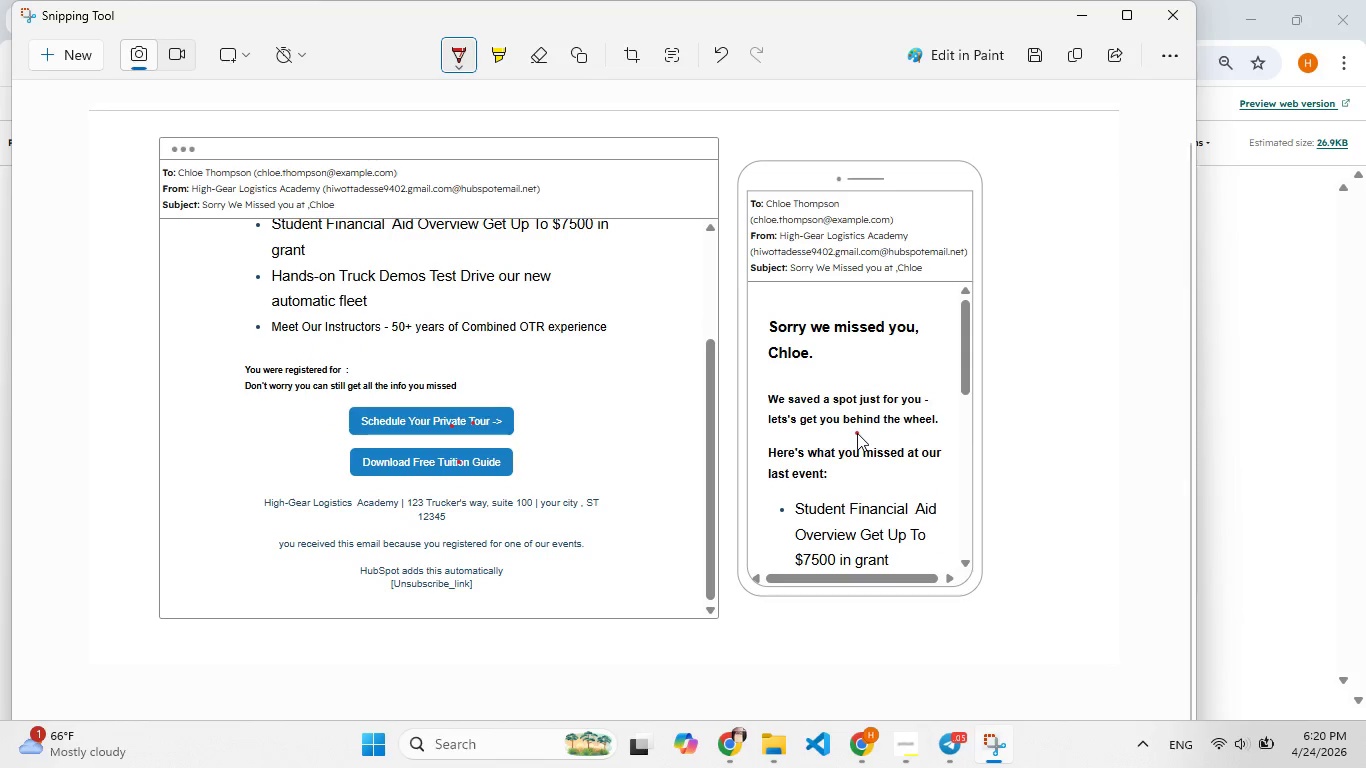 
scroll: coordinate [857, 433], scroll_direction: down, amount: 3.0
 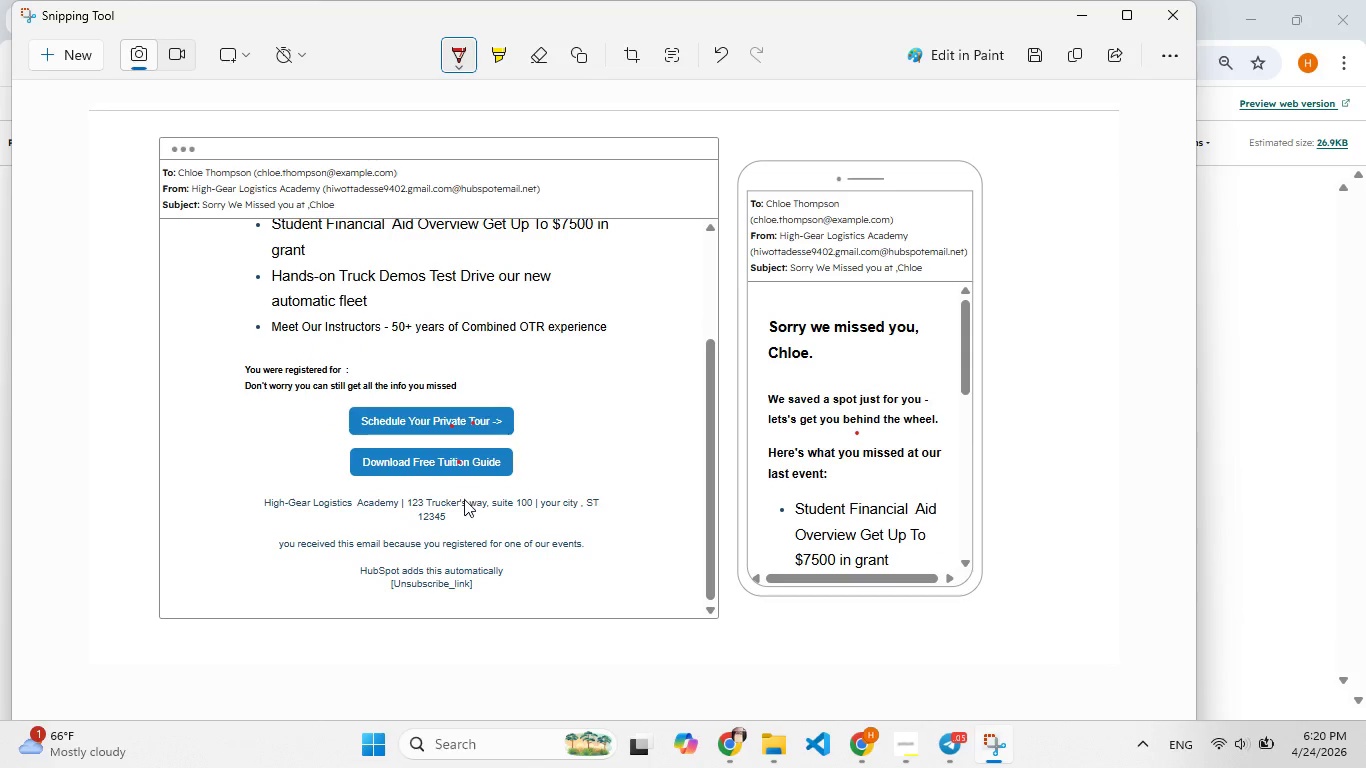 
scroll: coordinate [464, 499], scroll_direction: up, amount: 2.0
 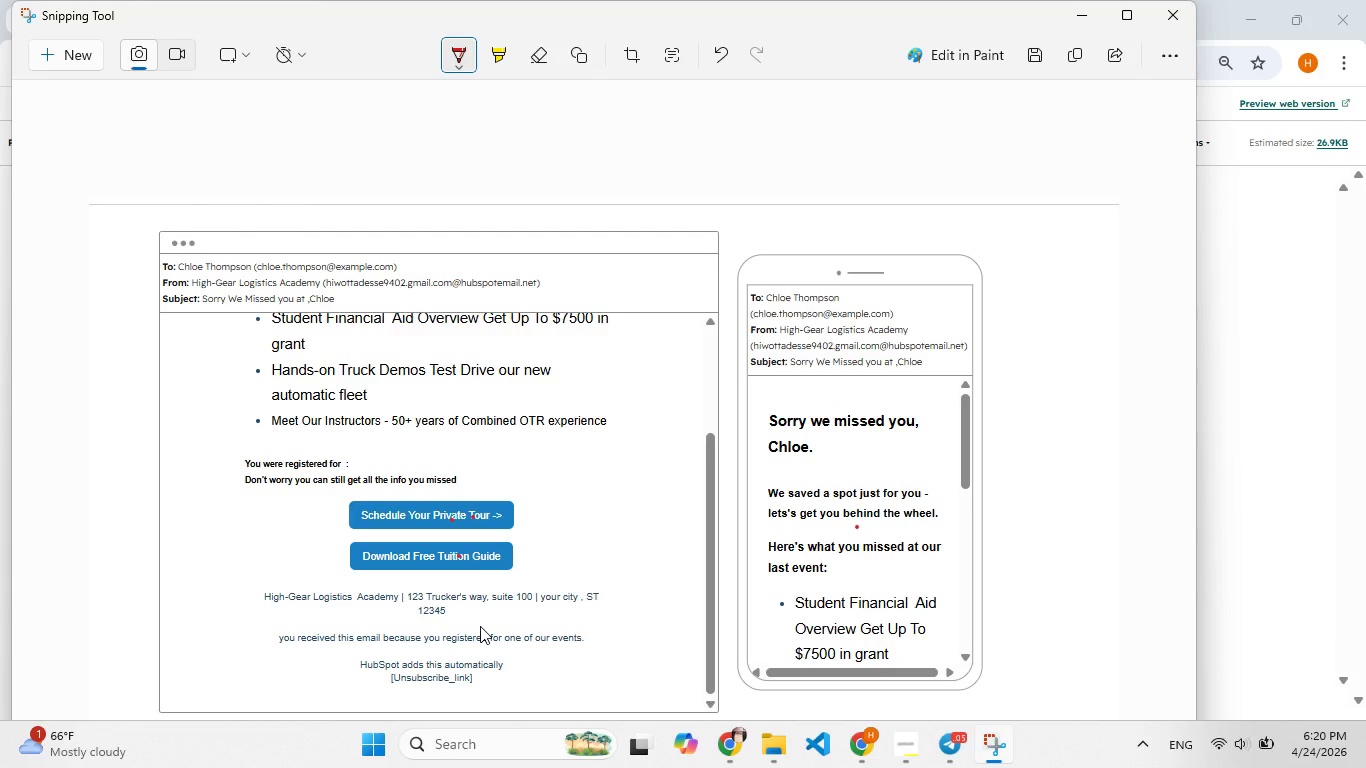 
wait(15.39)
 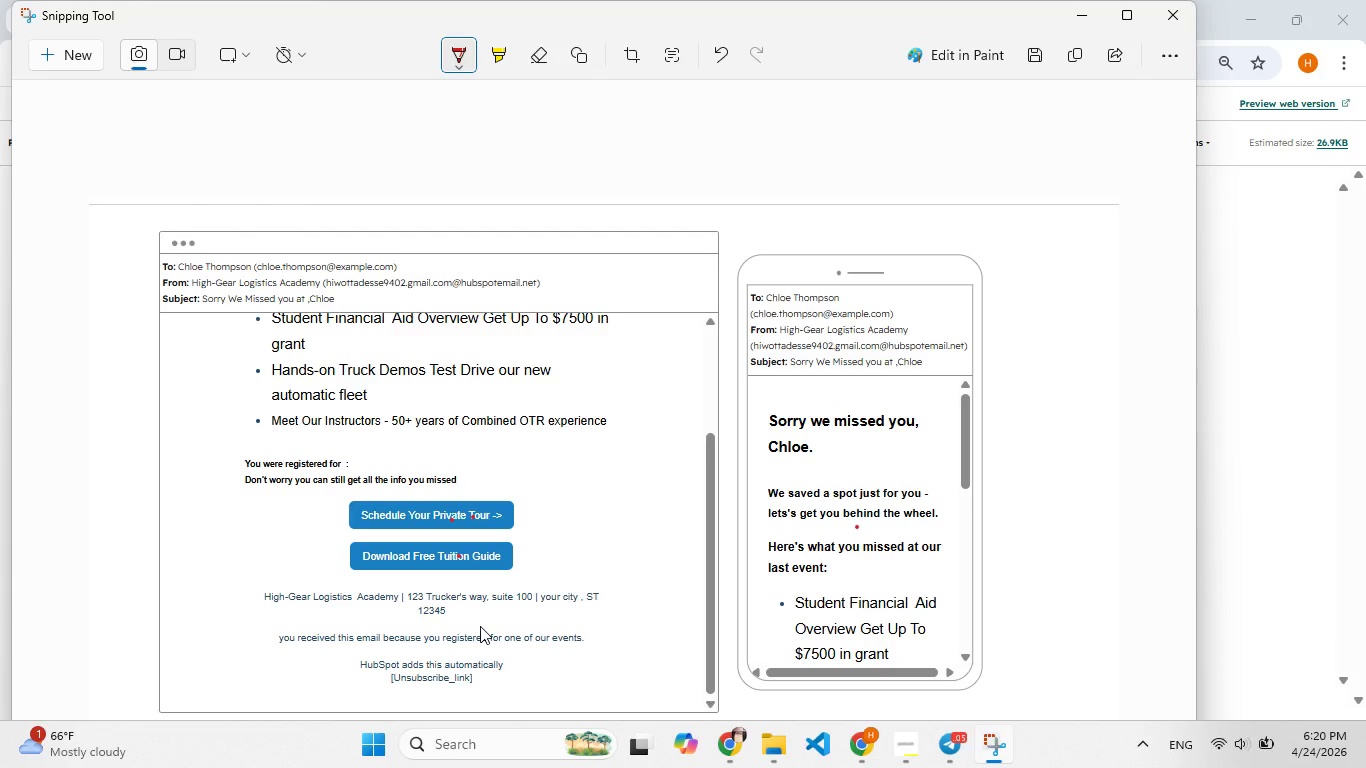 
left_click([1187, 5])
 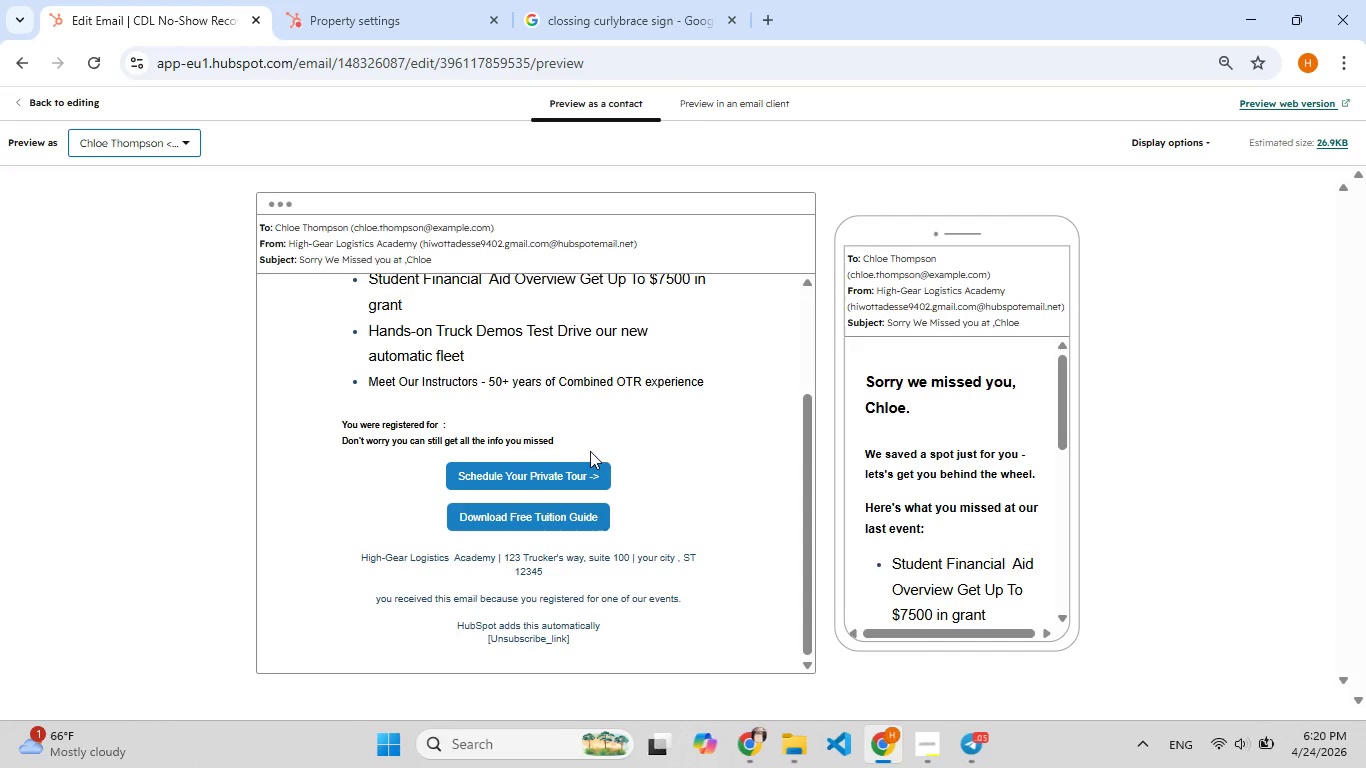 
left_click([590, 451])
 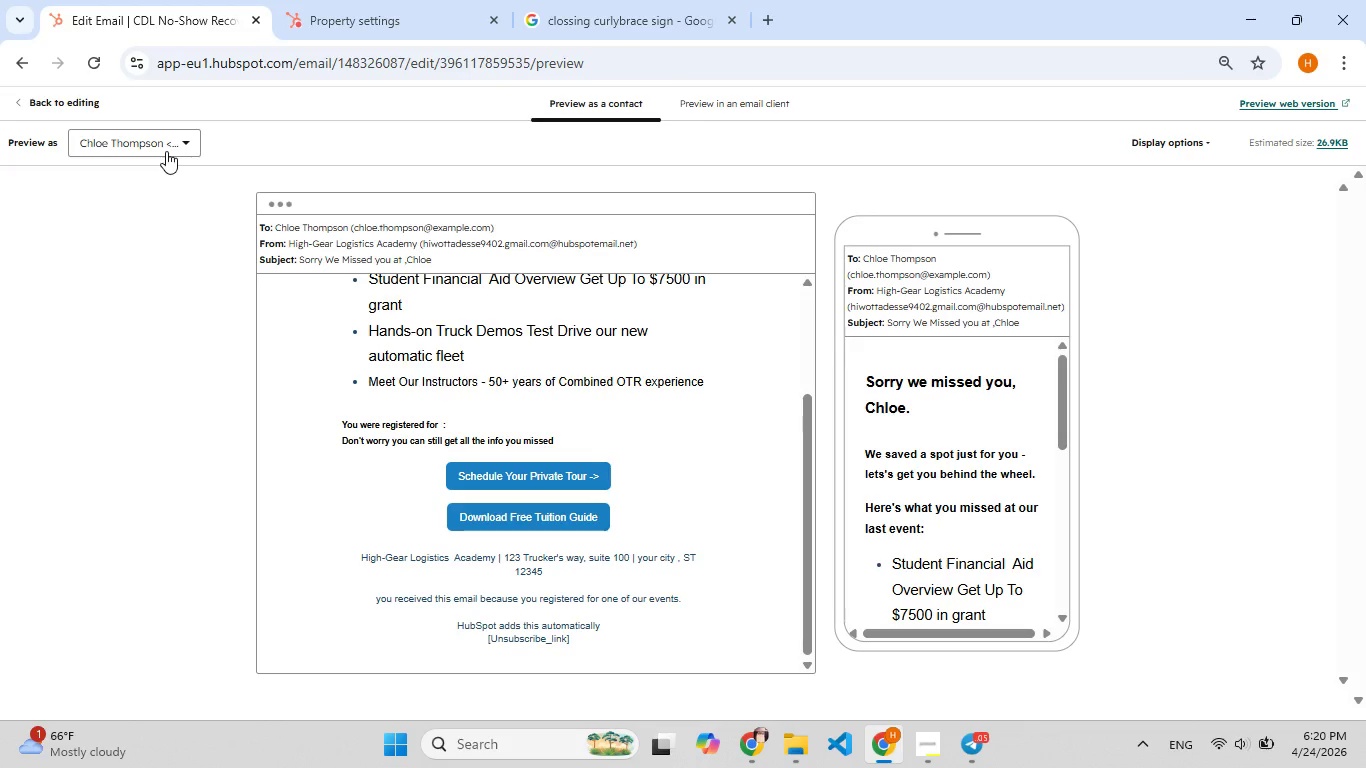 
left_click([164, 147])
 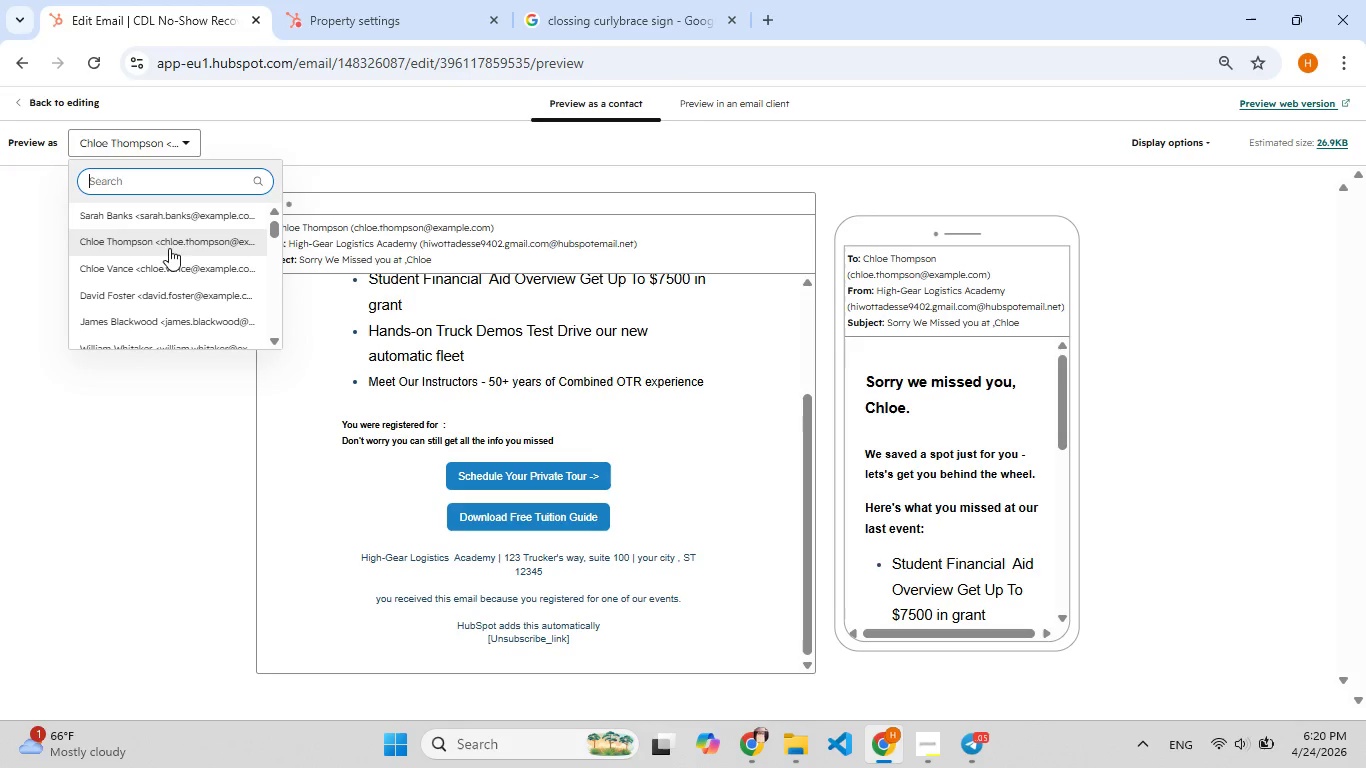 
left_click([169, 268])
 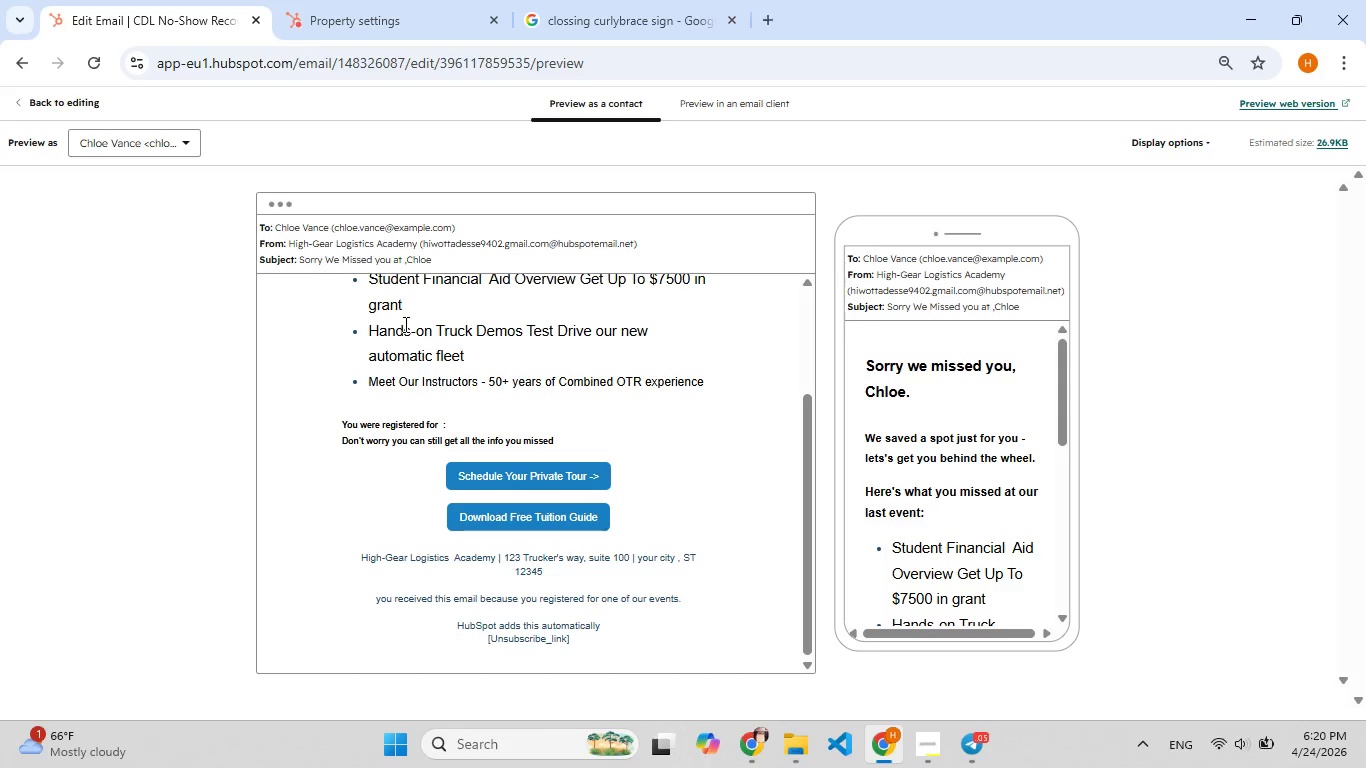 
wait(5.47)
 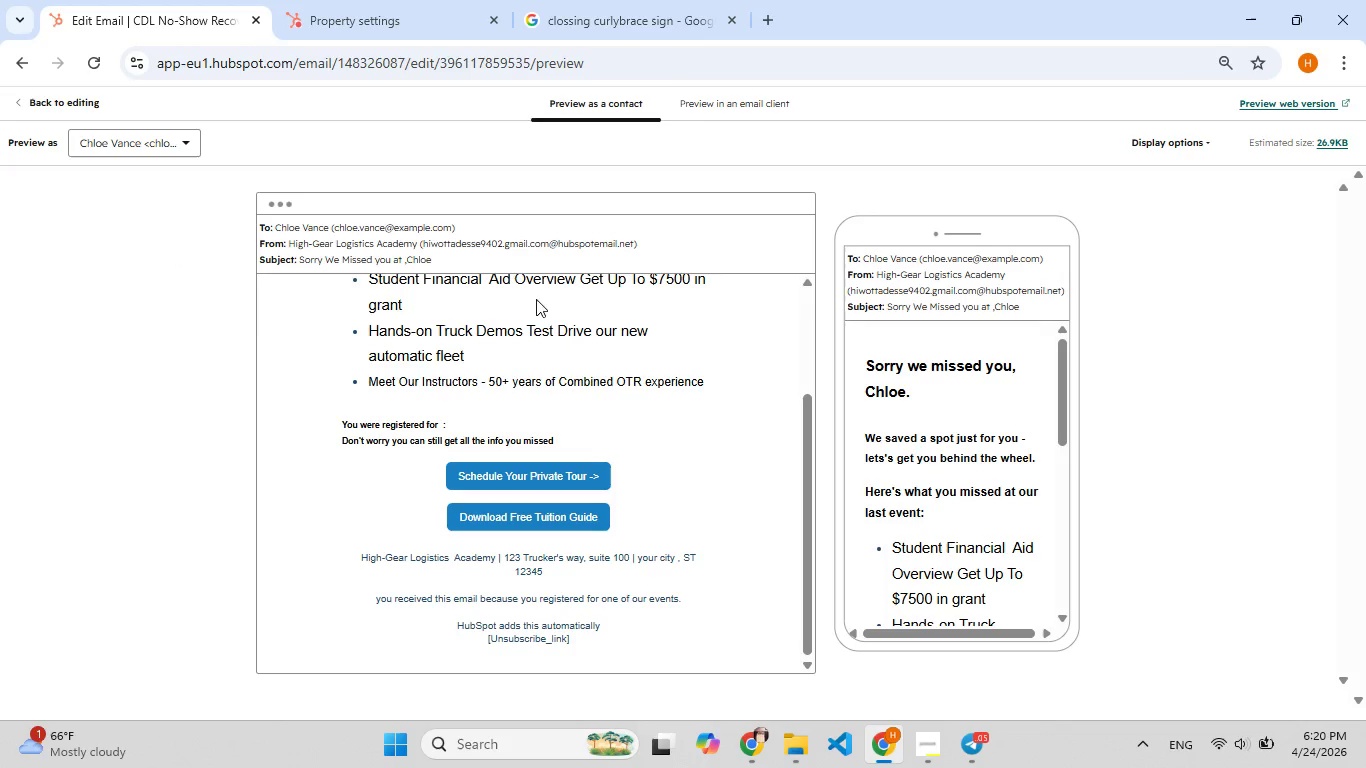 
scroll: coordinate [926, 469], scroll_direction: down, amount: 7.0
 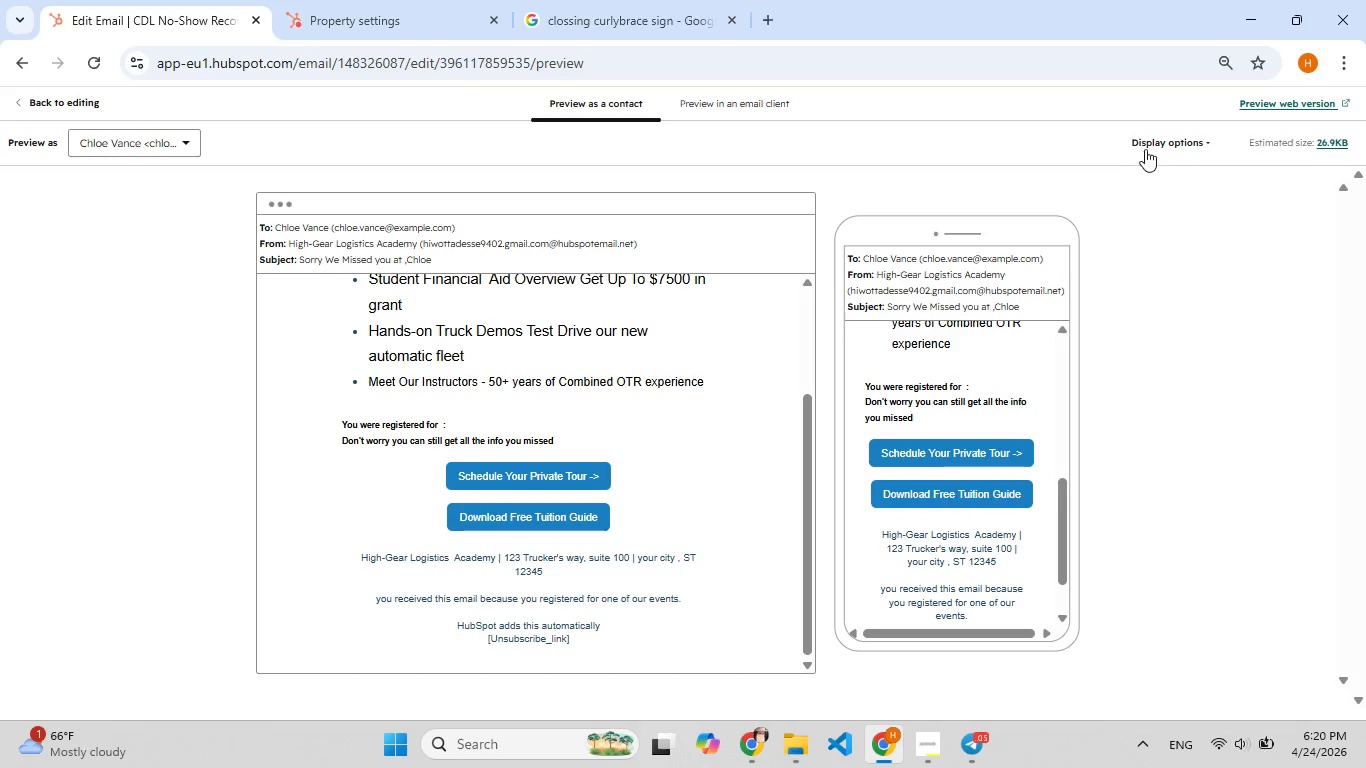 
left_click([1146, 146])
 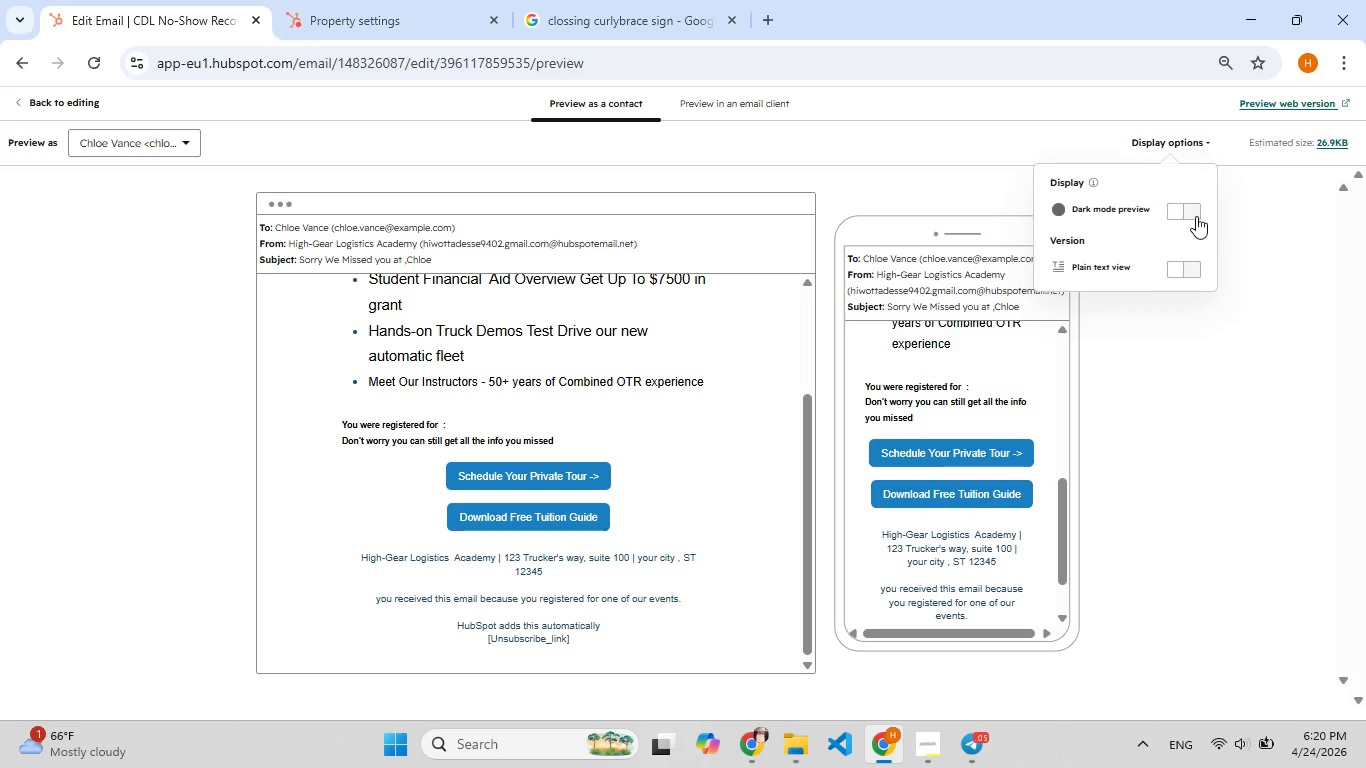 
left_click([1184, 213])
 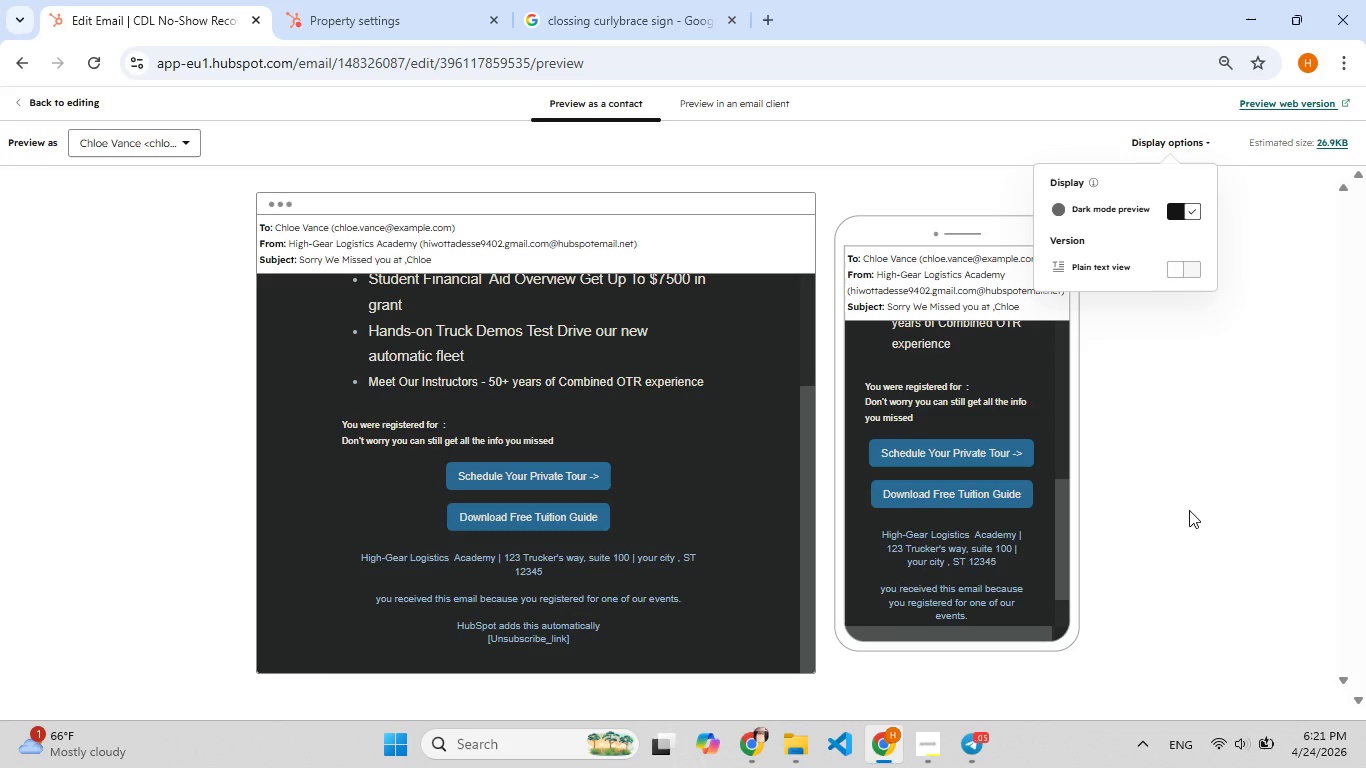 
hold_key(key=F5, duration=0.66)
 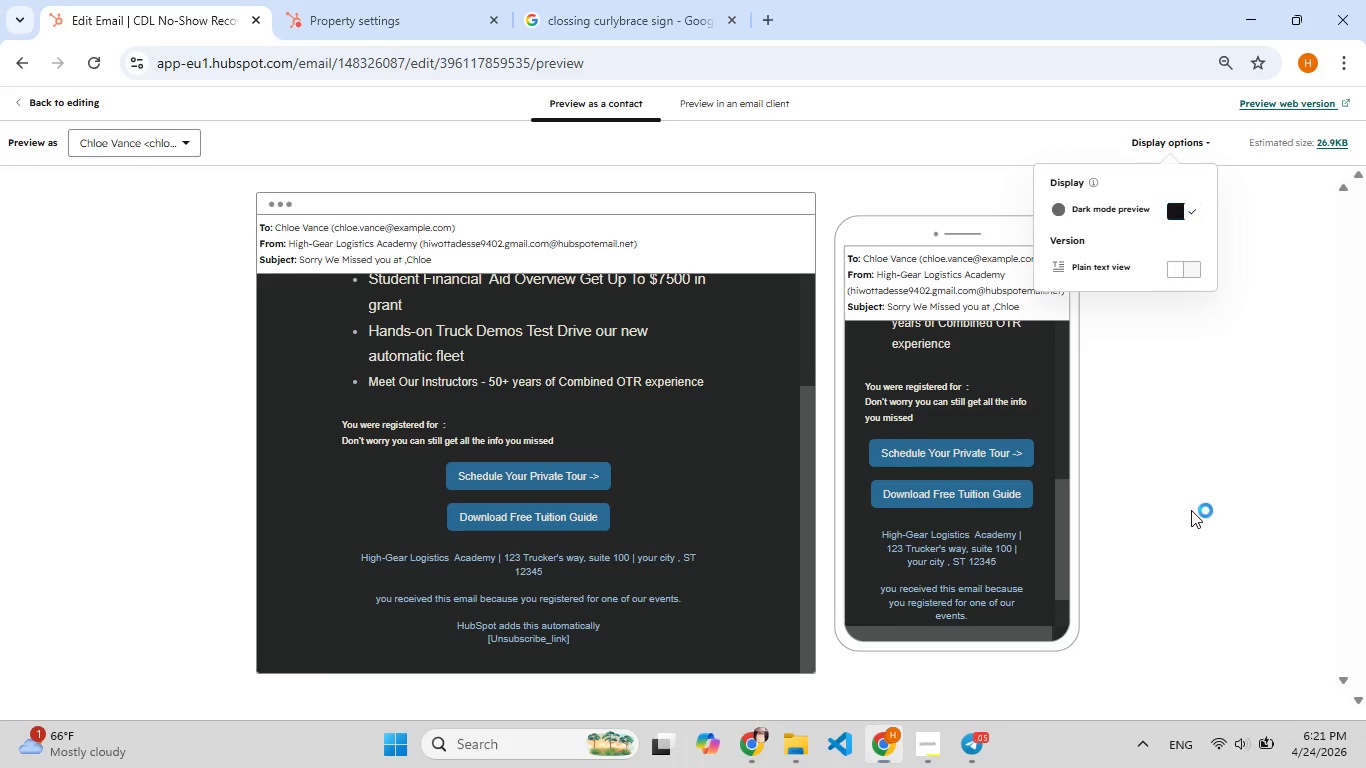 
key(Meta+Shift+S)
 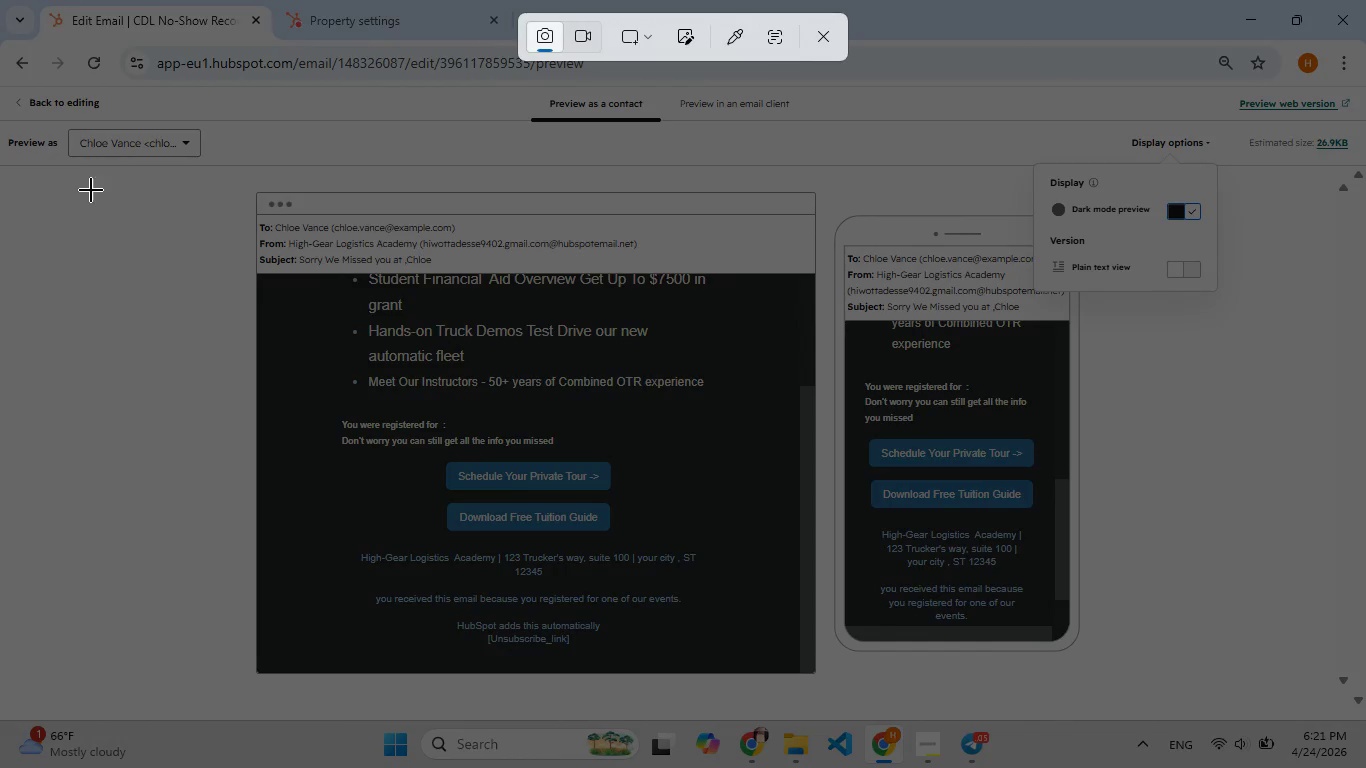 
left_click_drag(start_coordinate=[75, 173], to_coordinate=[1204, 688])
 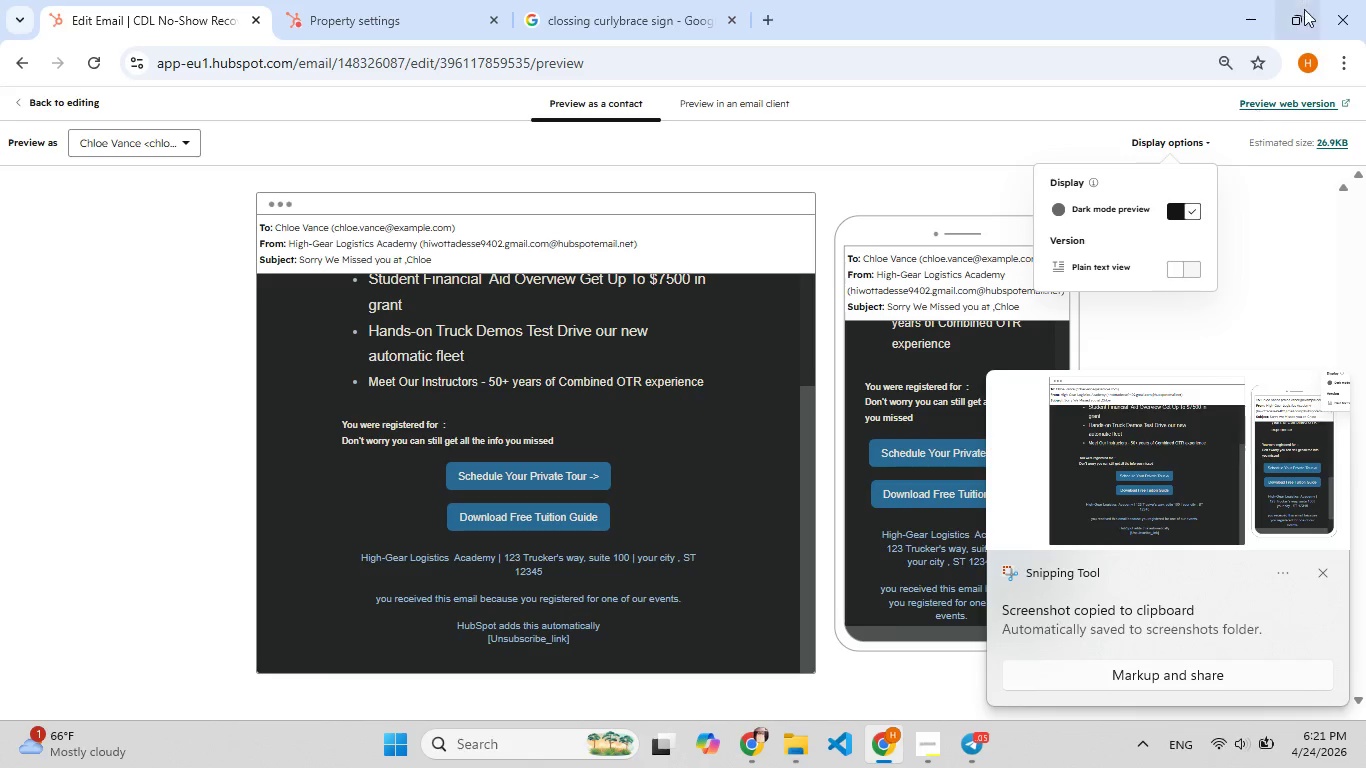 
left_click([1302, 106])
 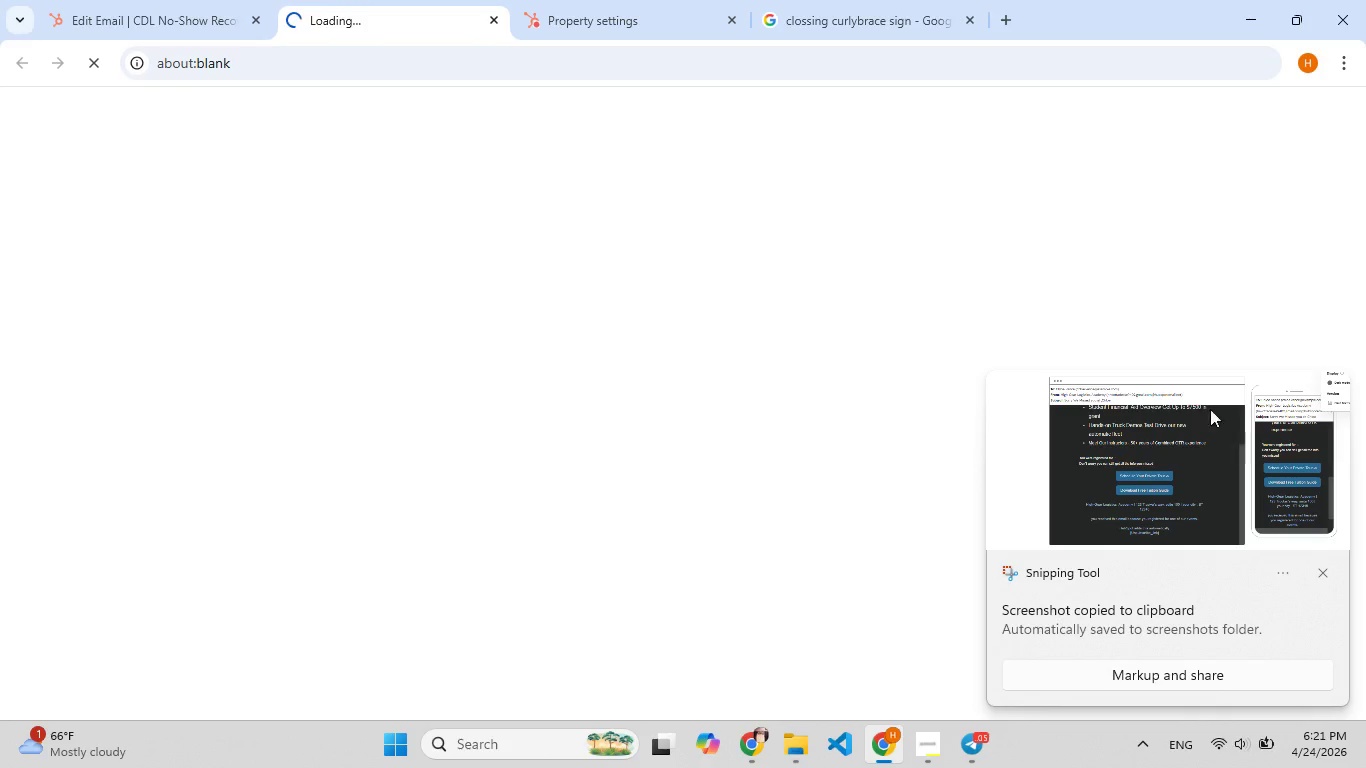 
left_click([1194, 490])
 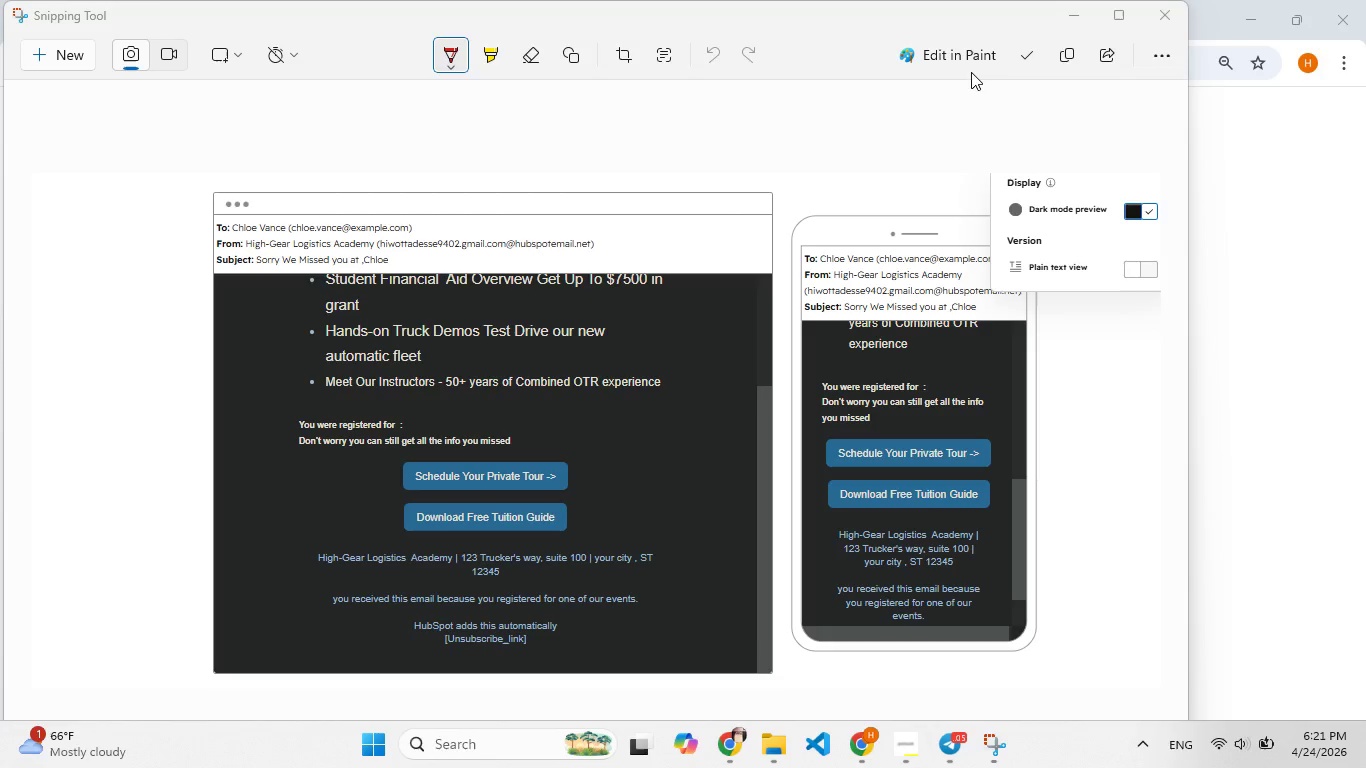 
left_click([1025, 53])
 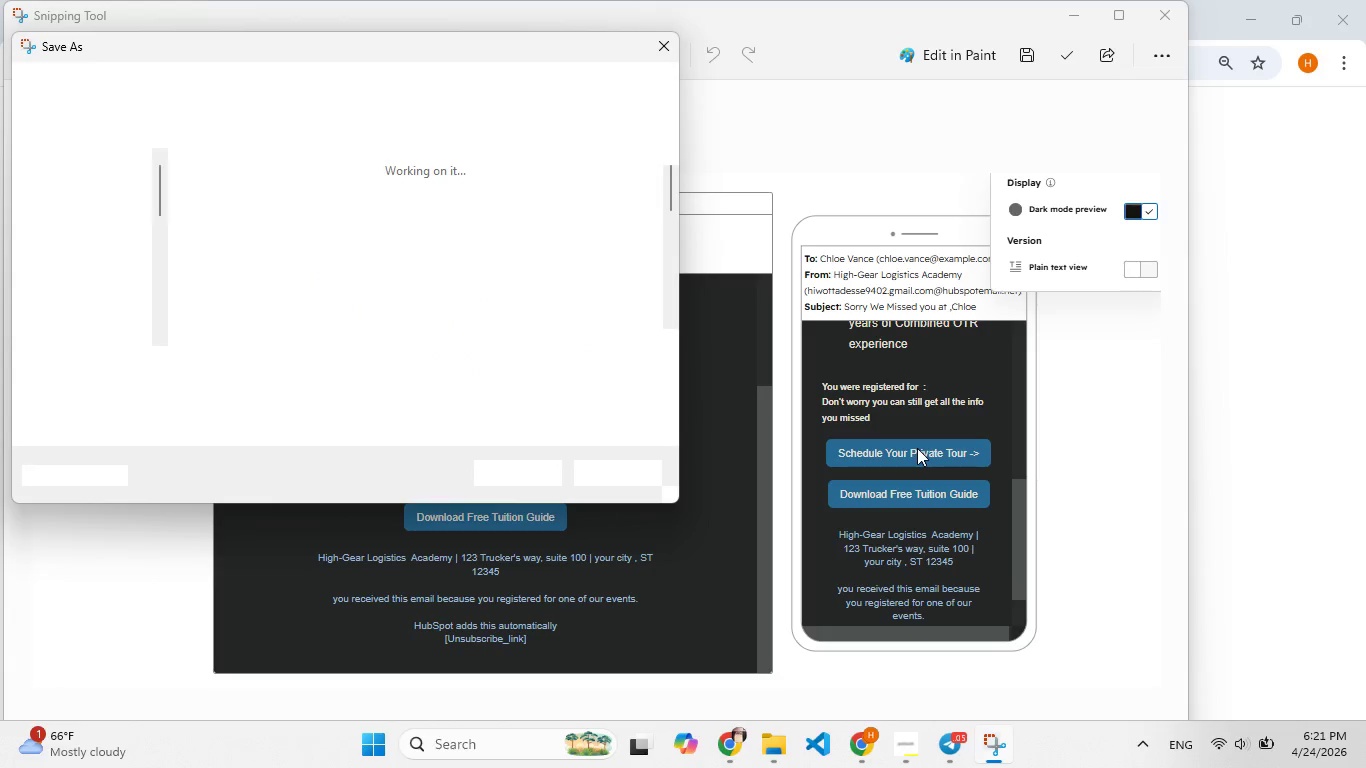 
type(darl)
key(Backspace)
type([F9]k mode o[F9])
key(Backspace)
type(previw[F9])
key(Backspace)
type(ew)
 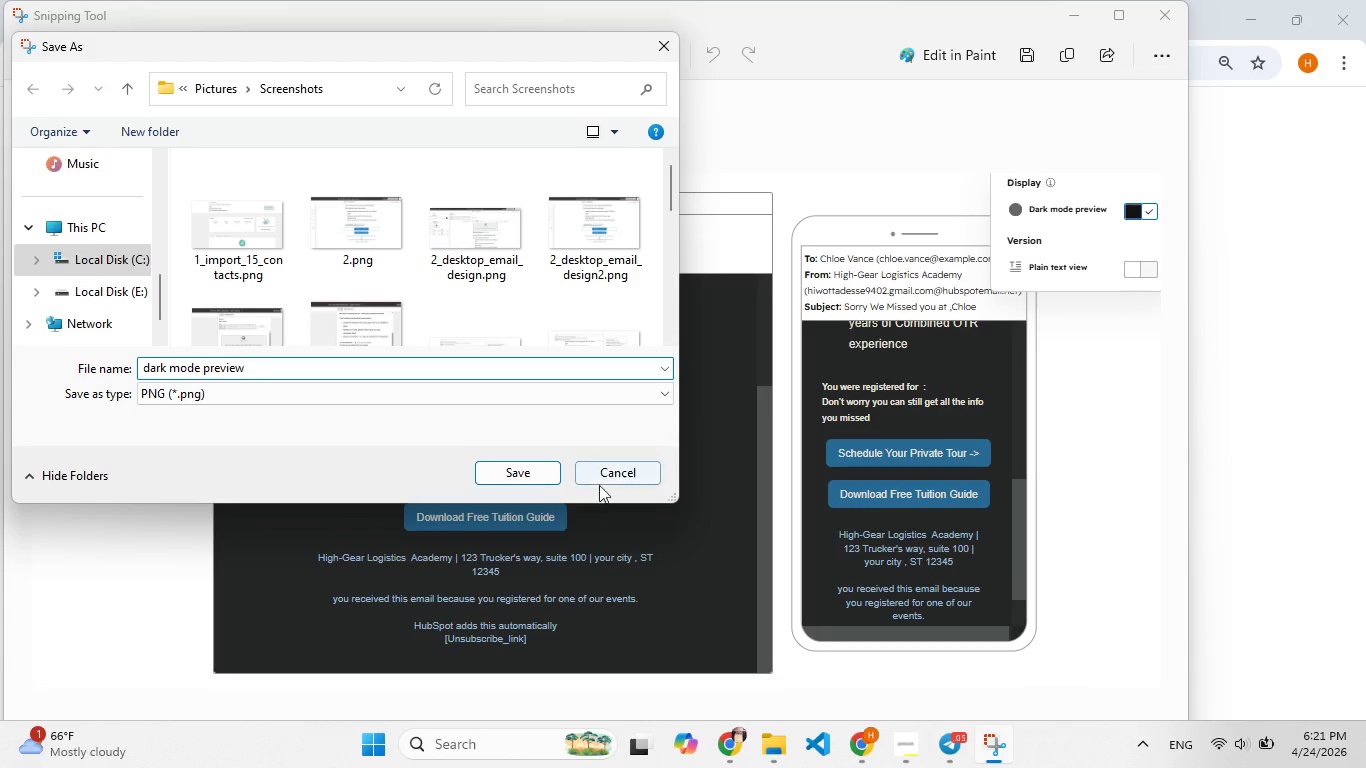 
left_click([510, 475])
 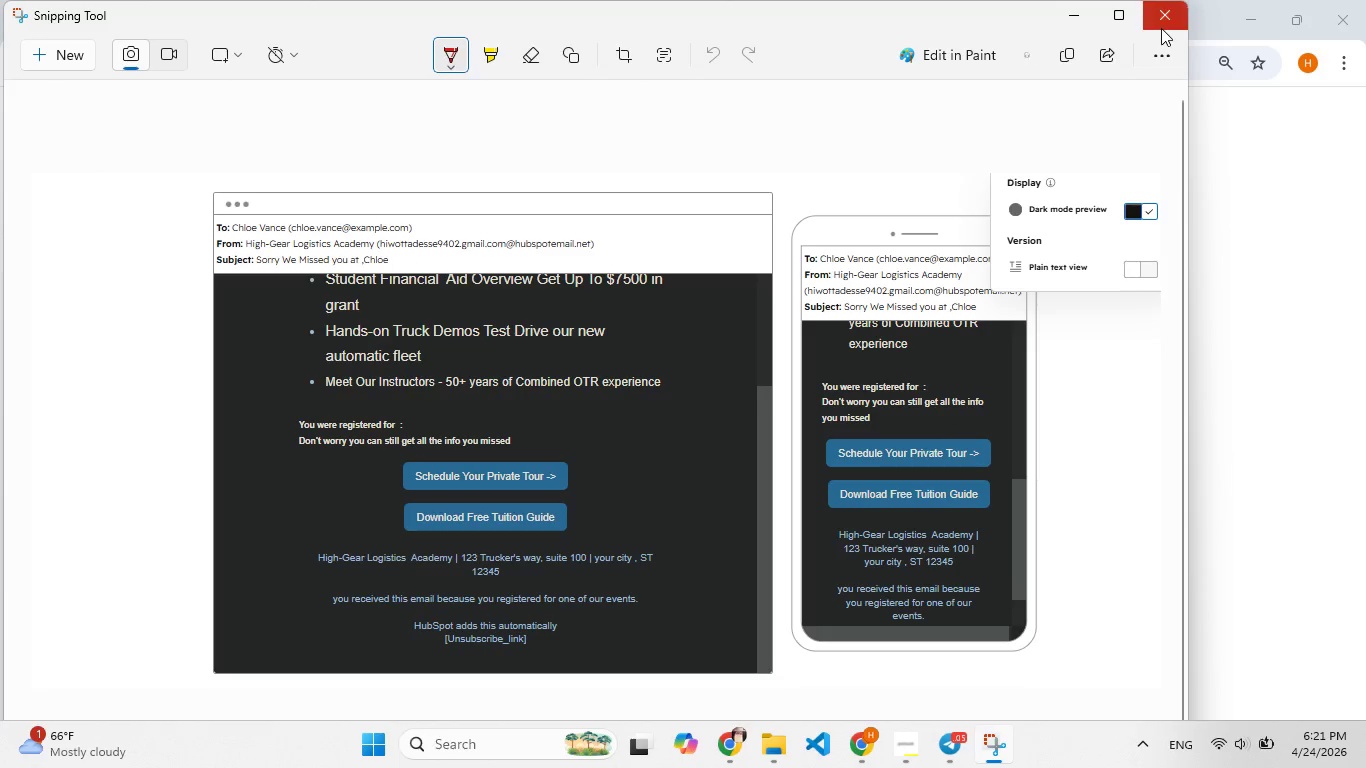 
left_click([1158, 24])
 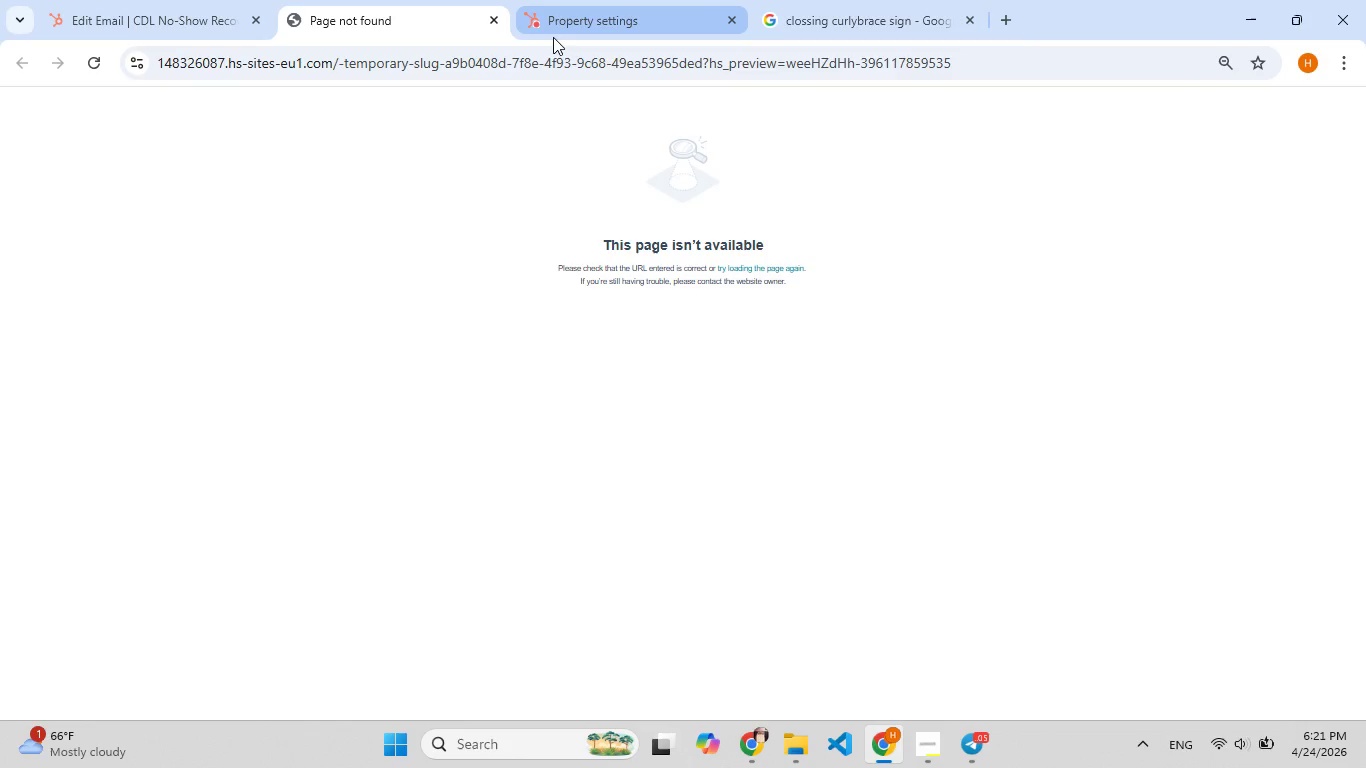 
left_click([492, 23])
 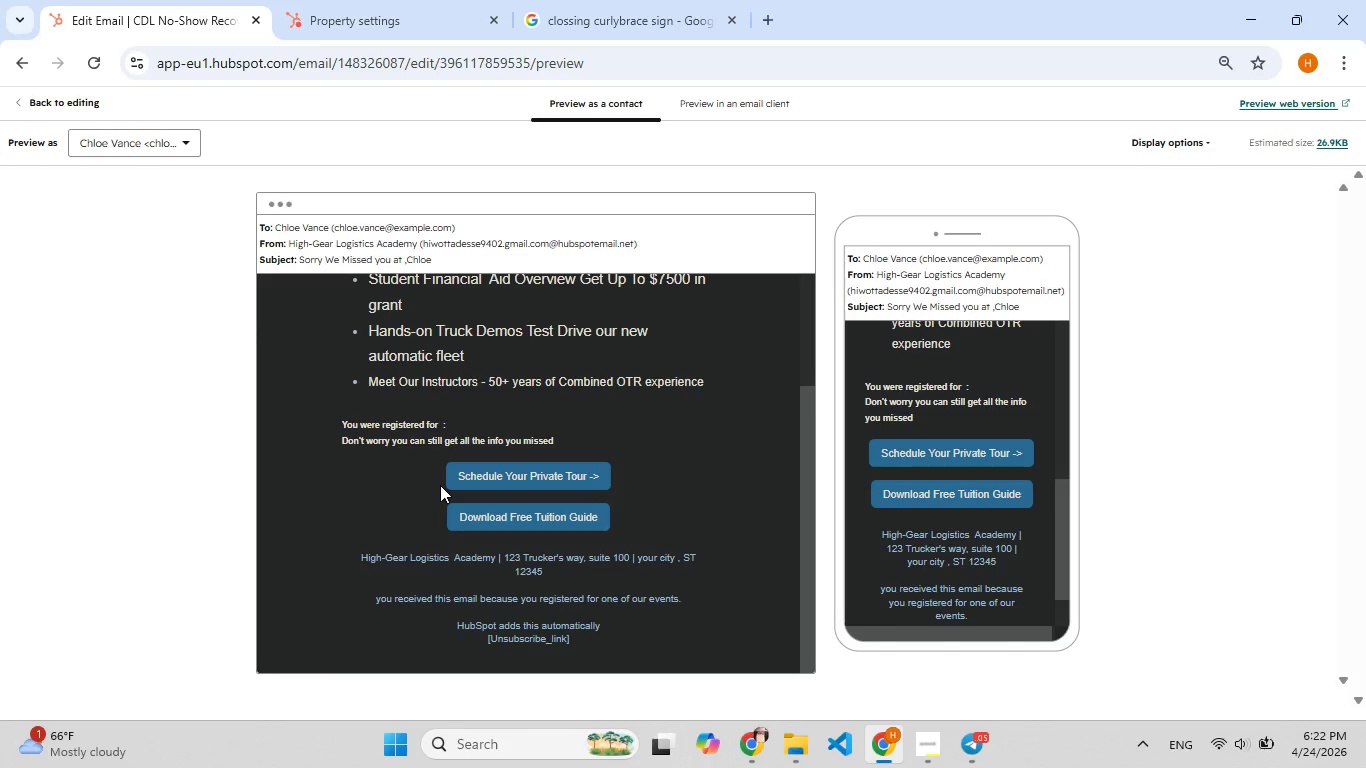 
wait(25.45)
 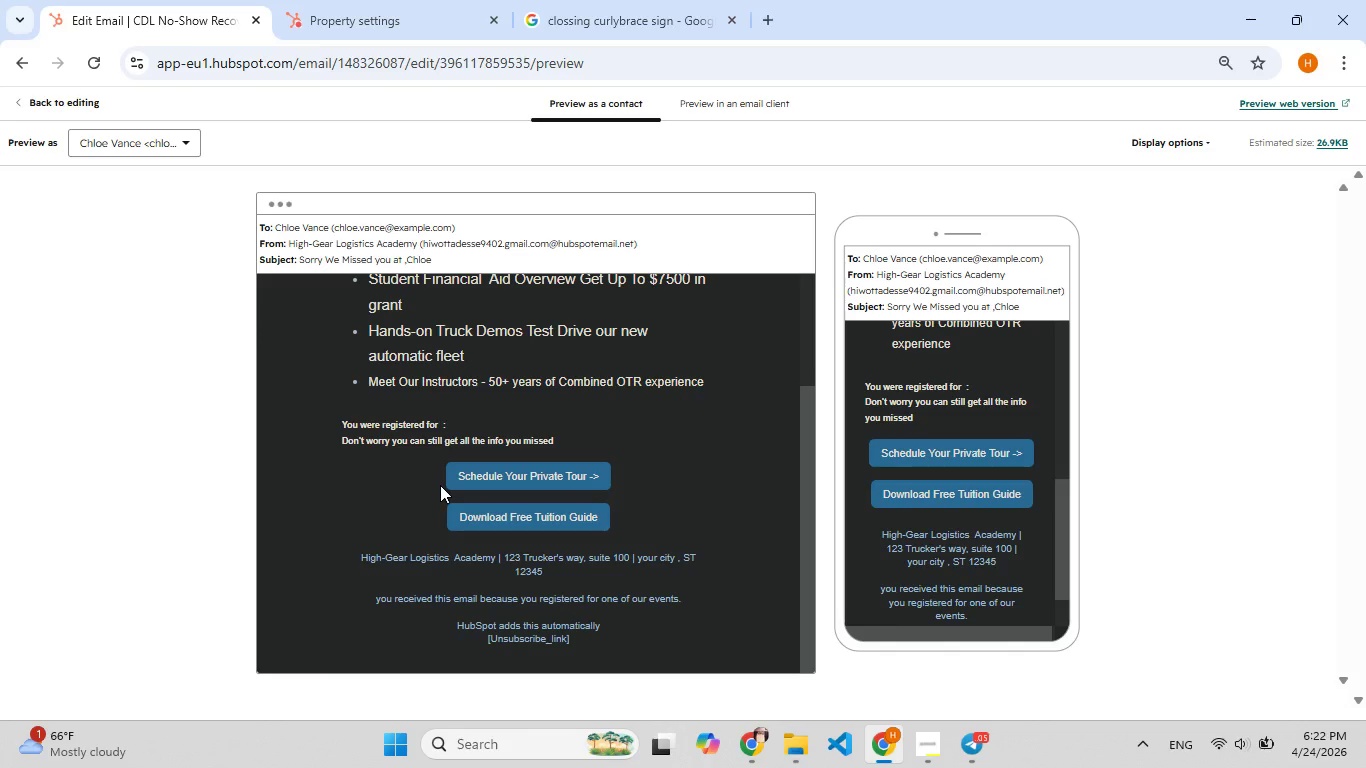 
left_click([493, 517])
 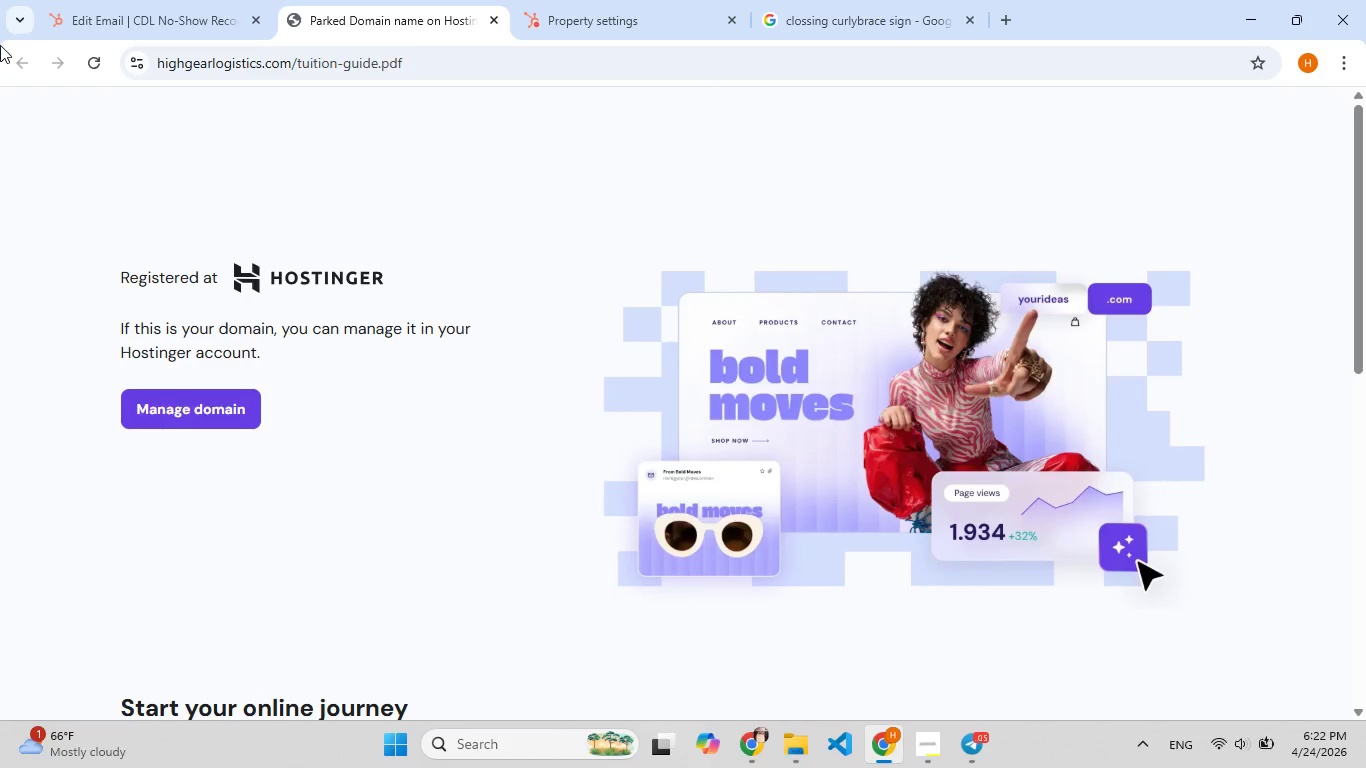 
wait(6.88)
 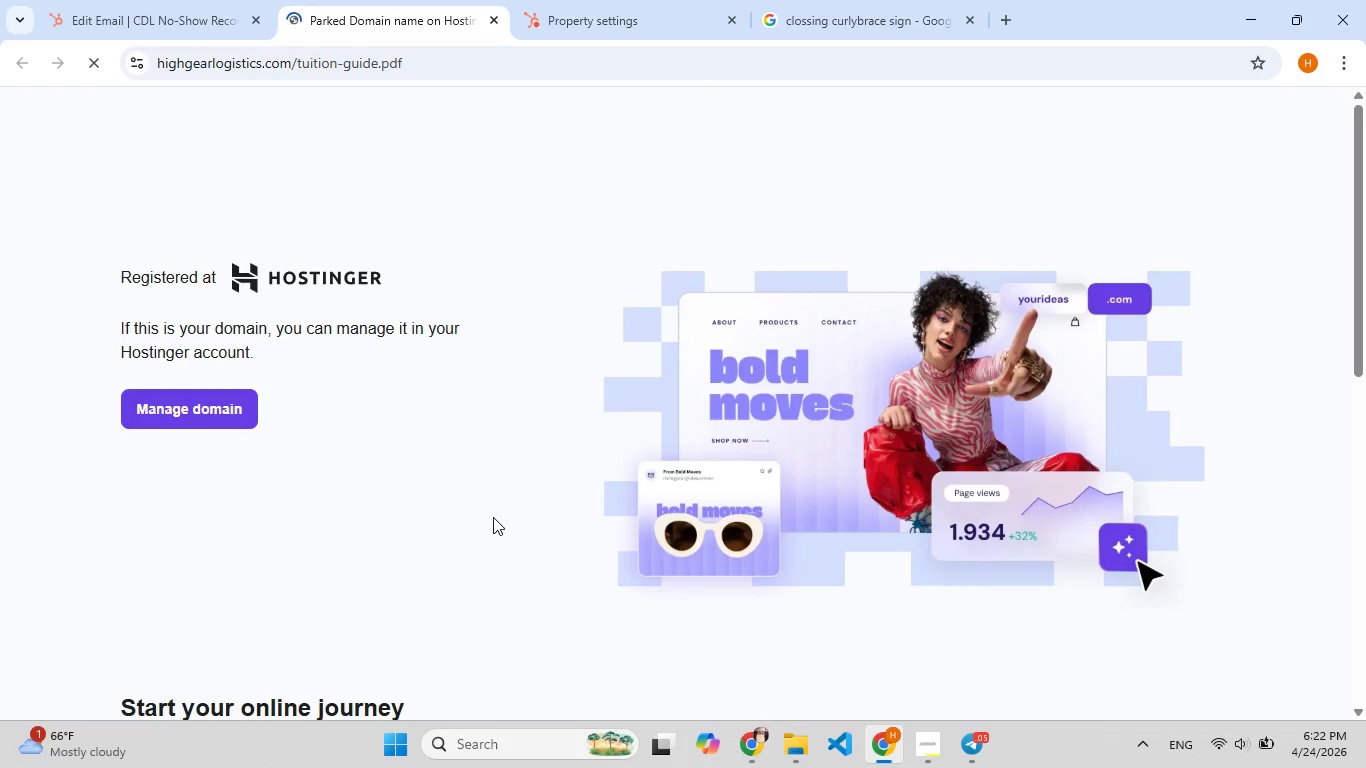 
left_click([100, 15])
 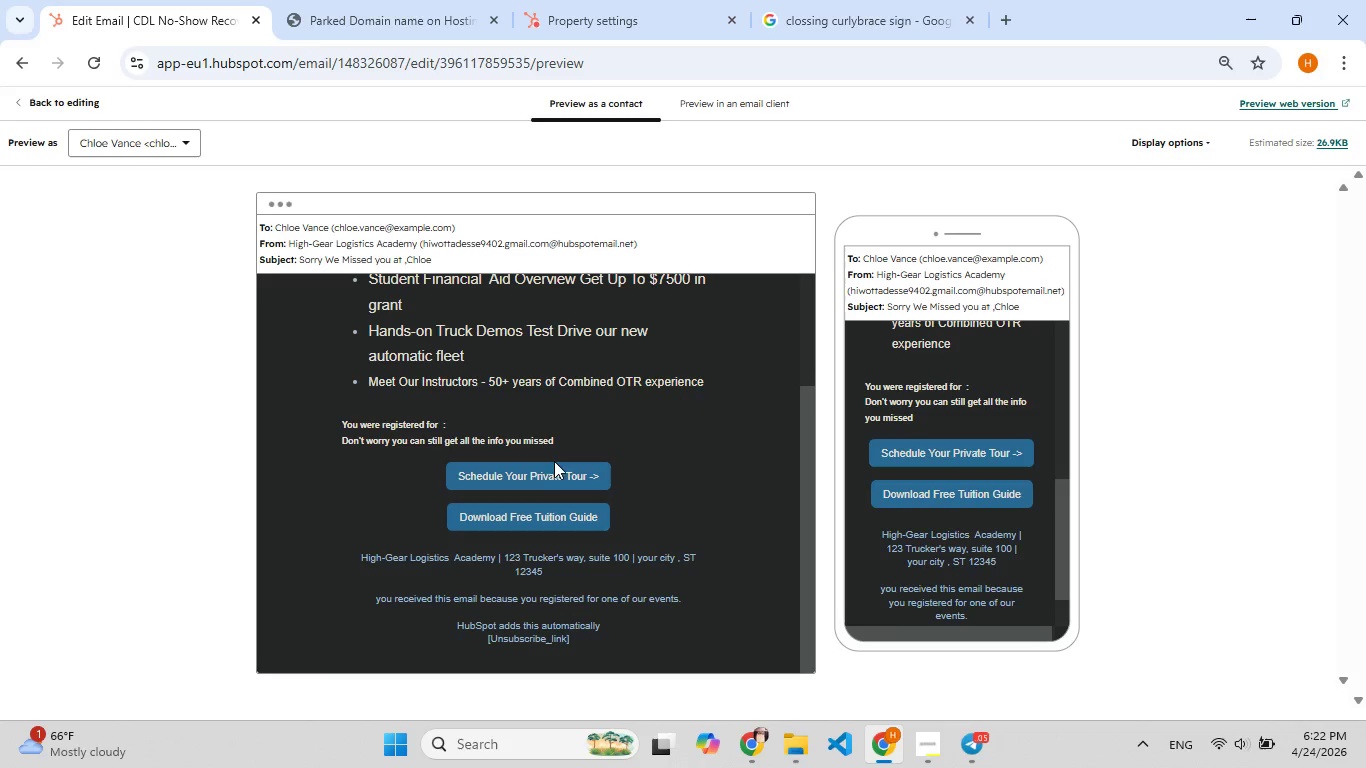 
left_click([552, 470])
 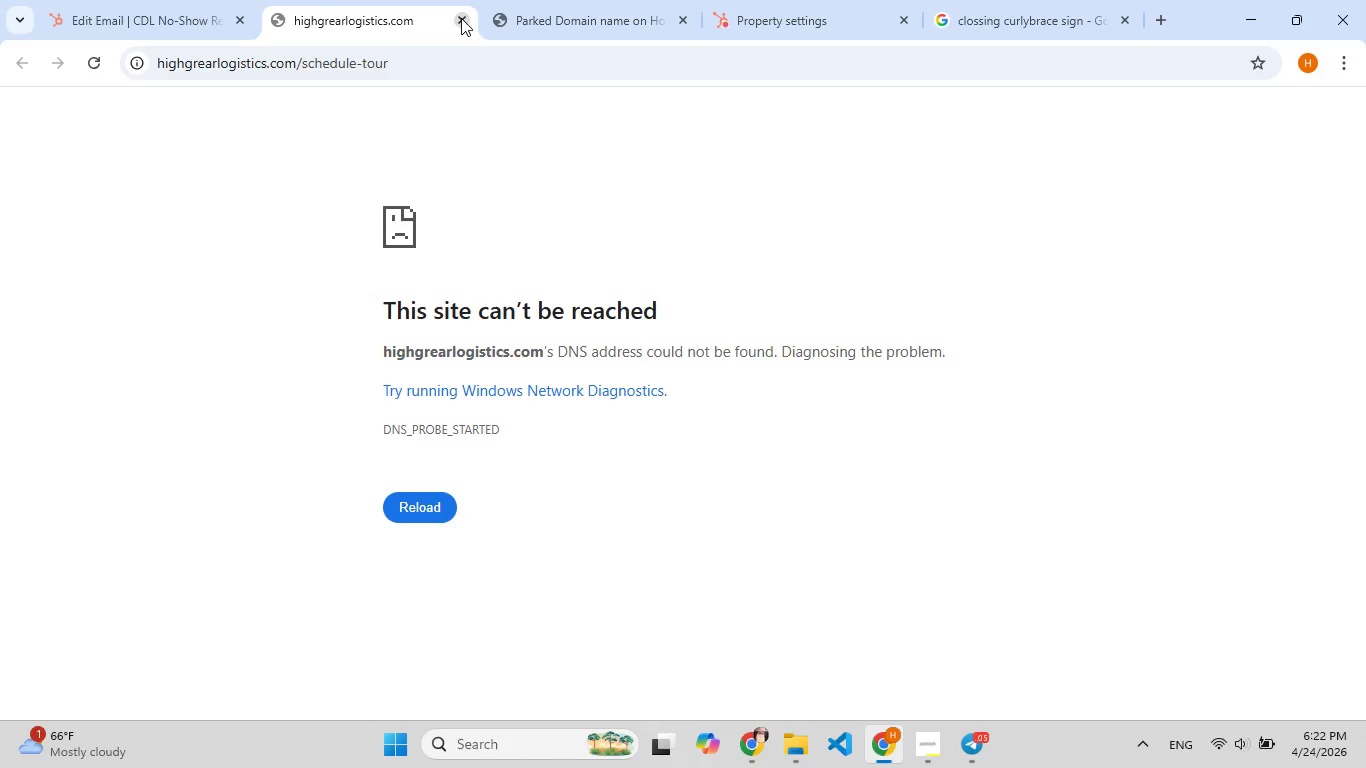 
left_click([461, 18])
 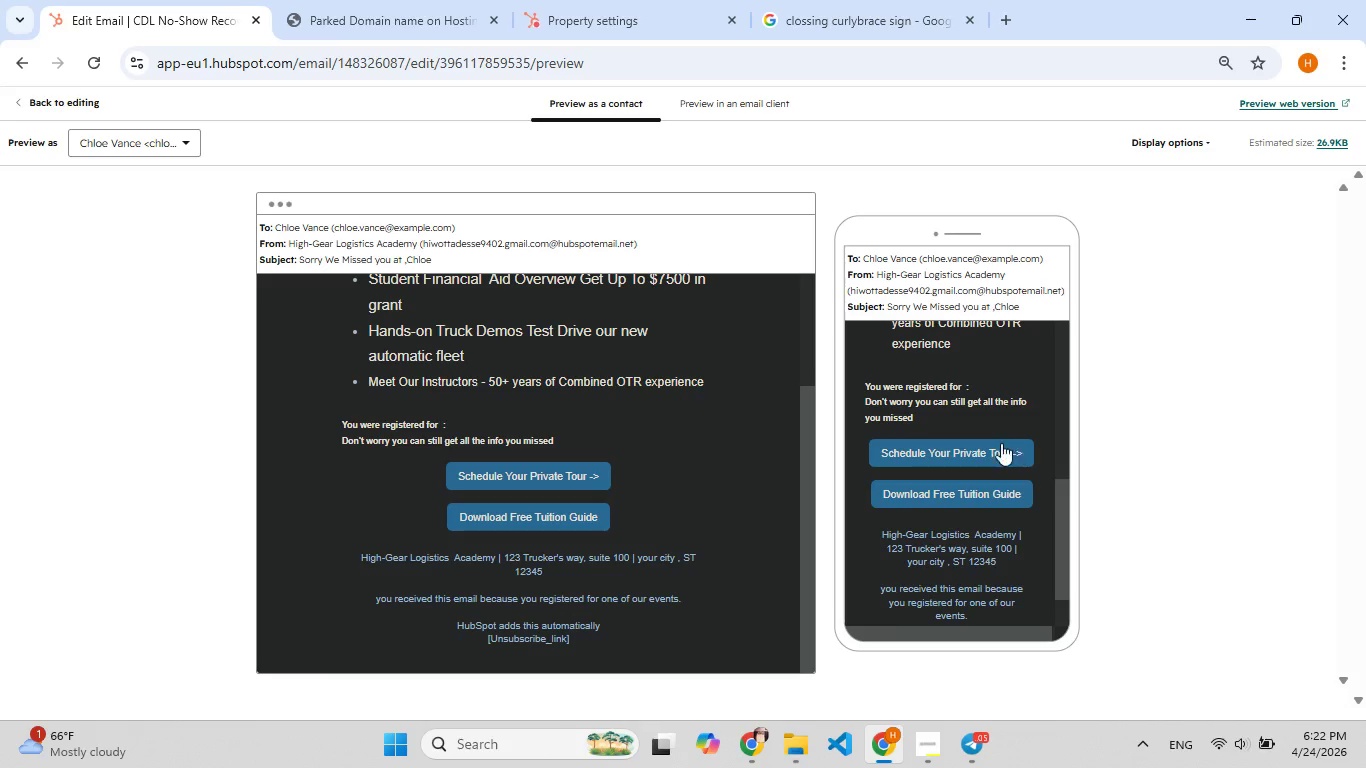 
left_click([990, 444])
 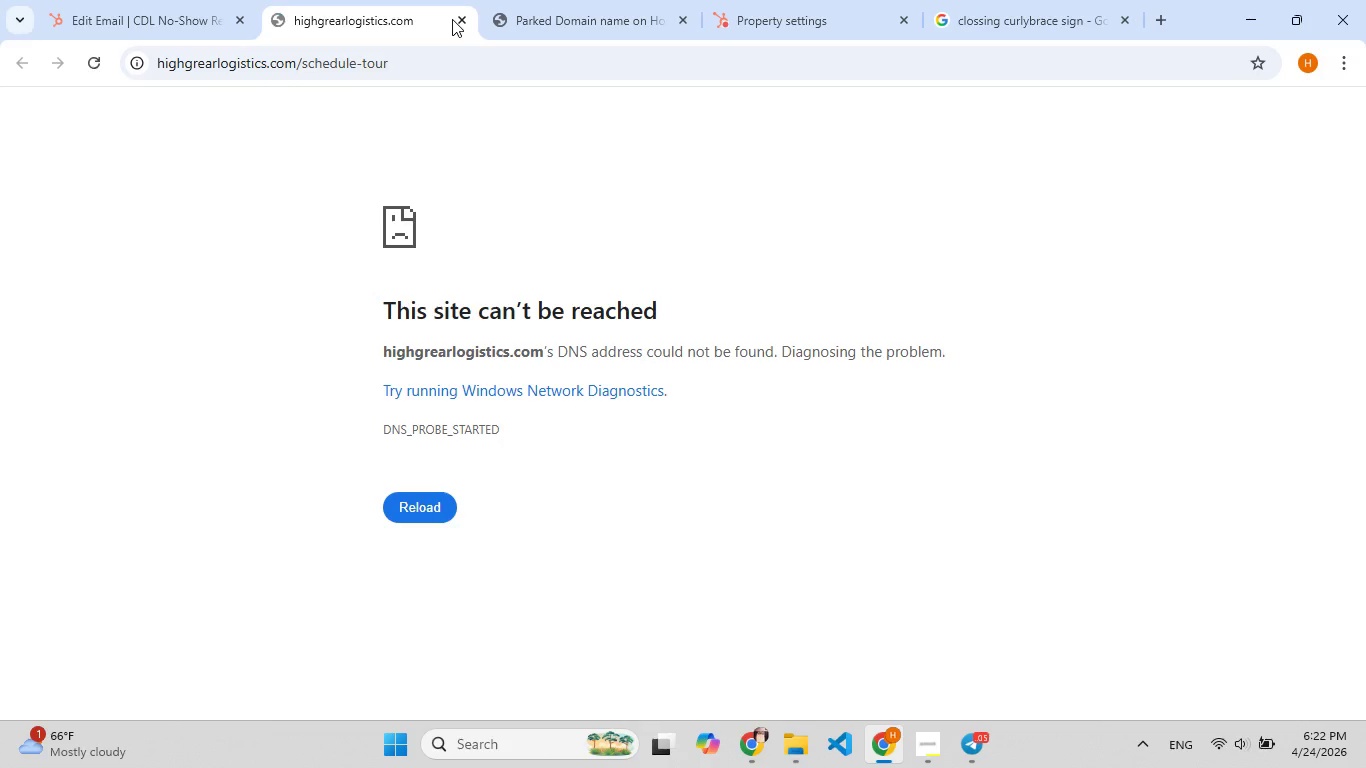 
left_click([458, 19])
 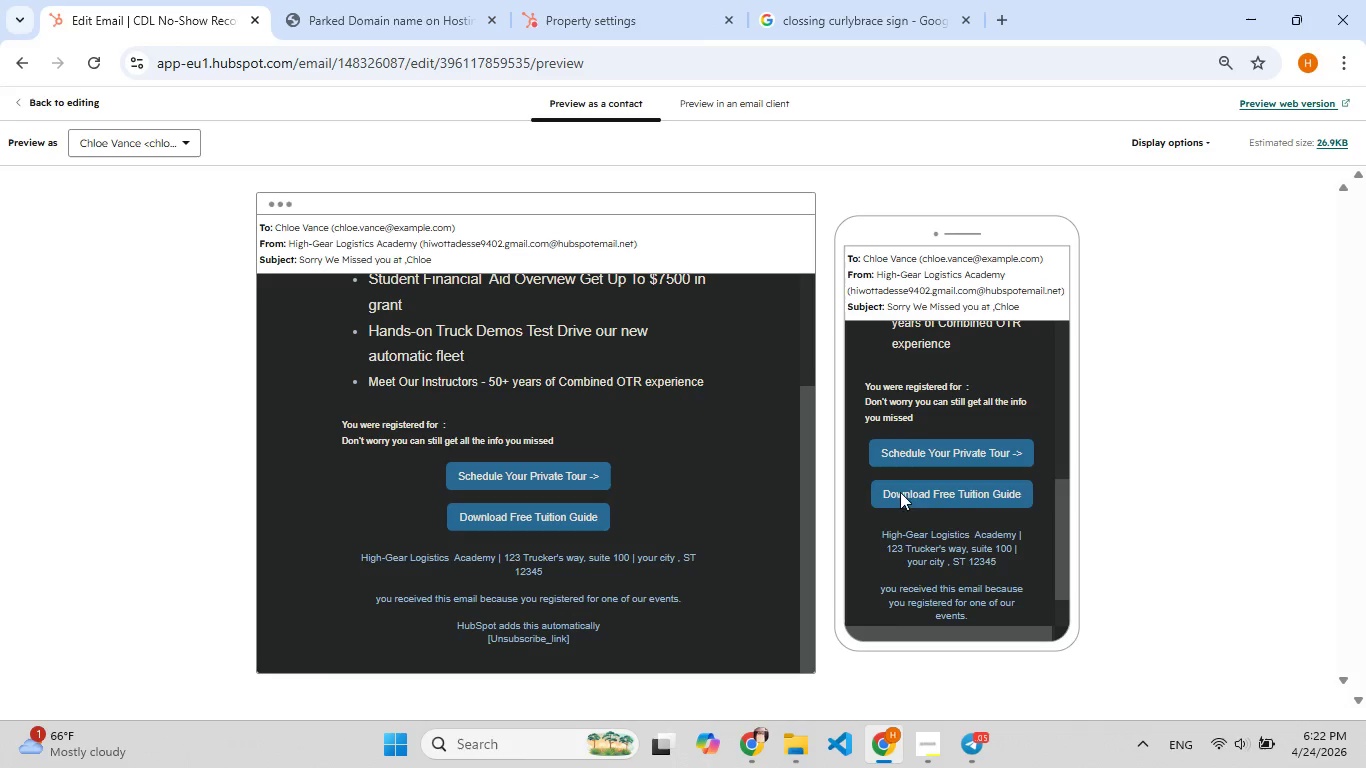 
left_click([913, 485])
 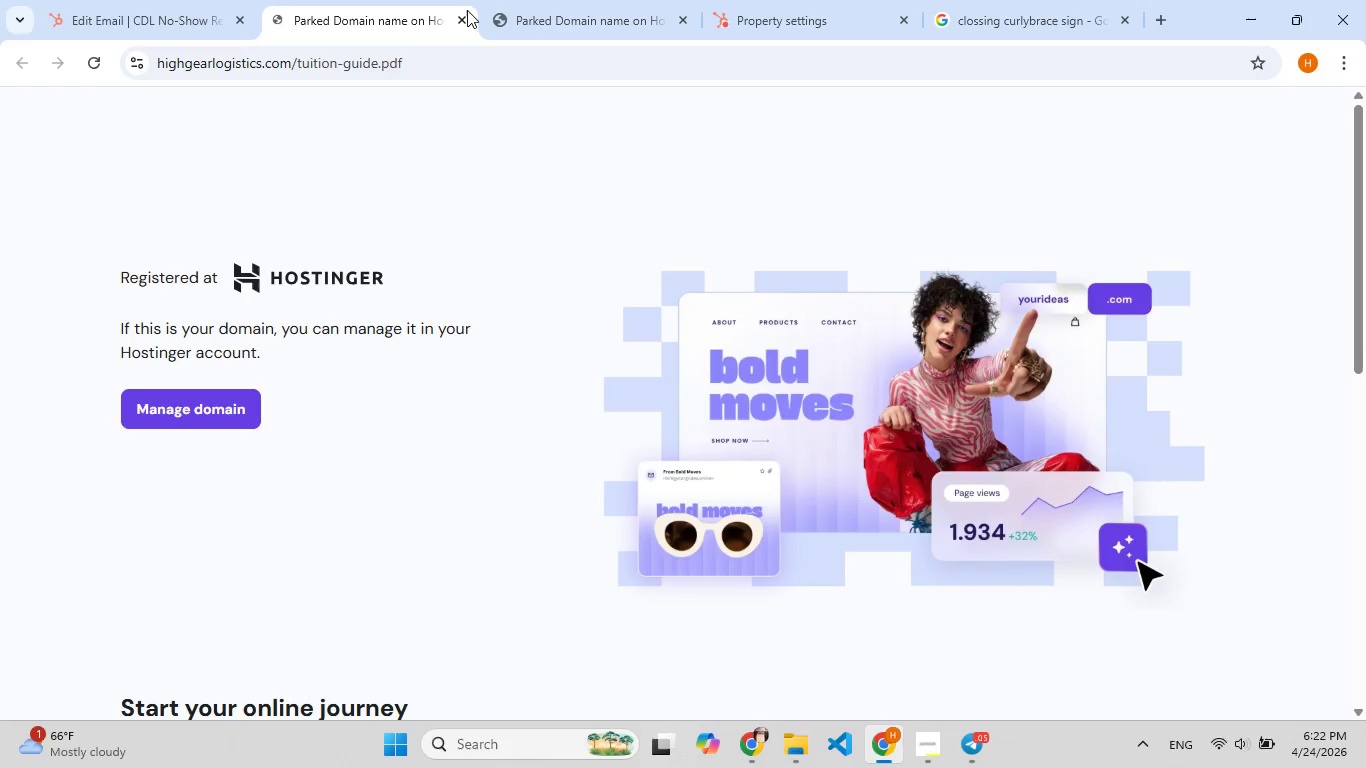 
left_click([467, 15])
 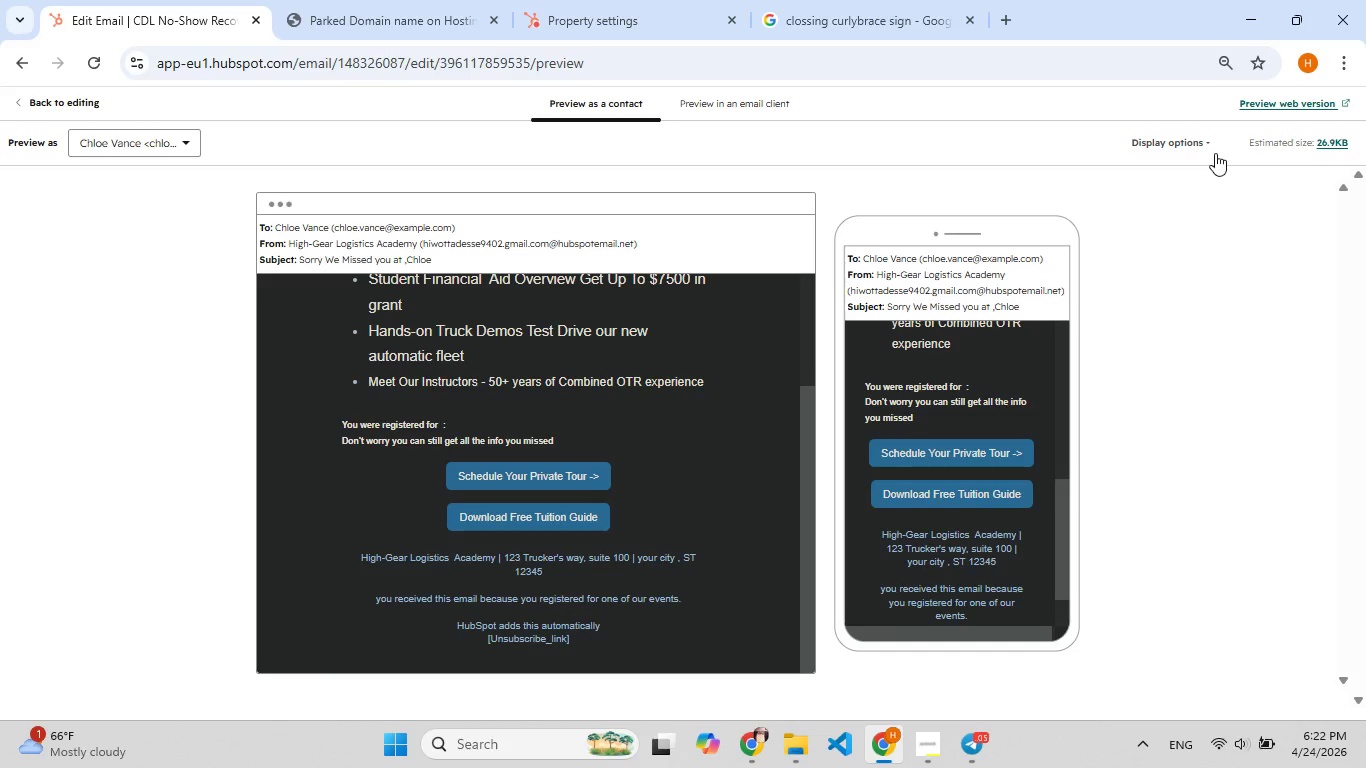 
left_click([1198, 140])
 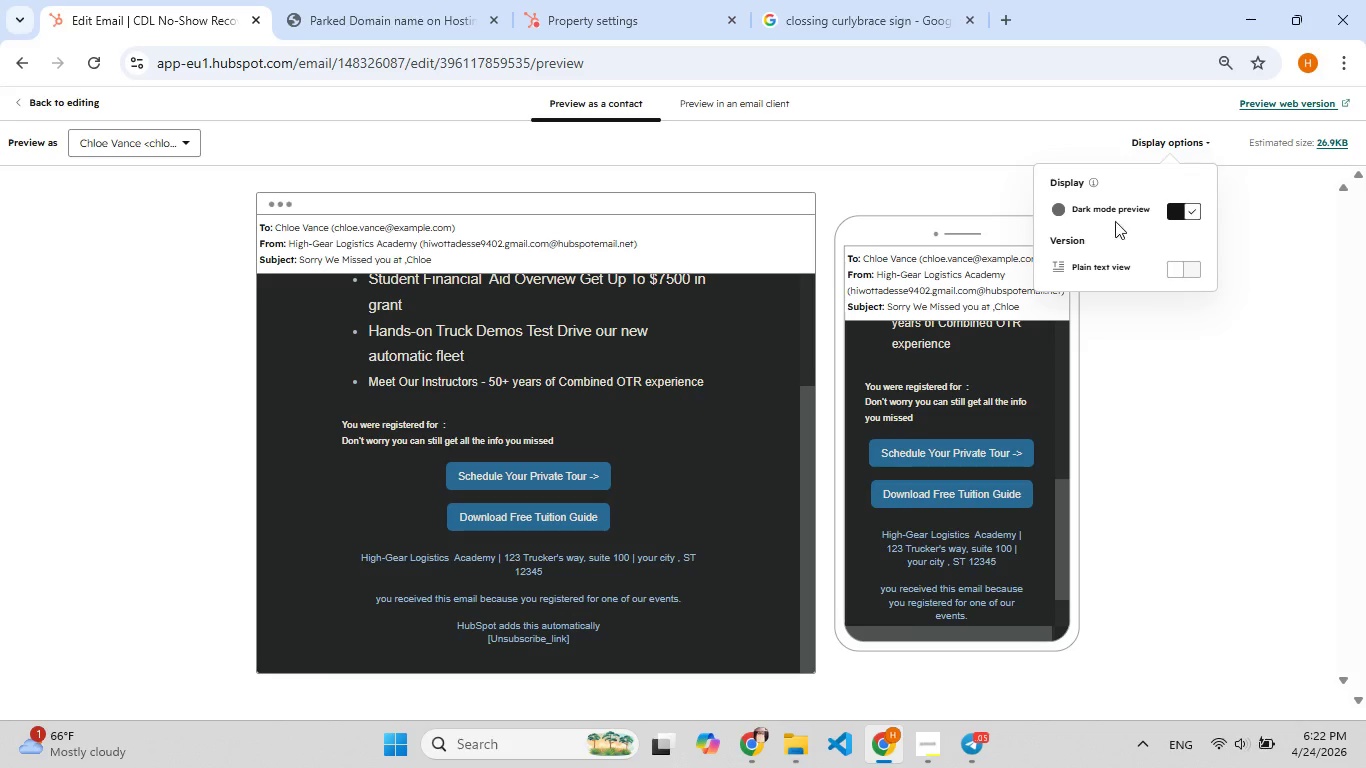 
left_click([1190, 211])
 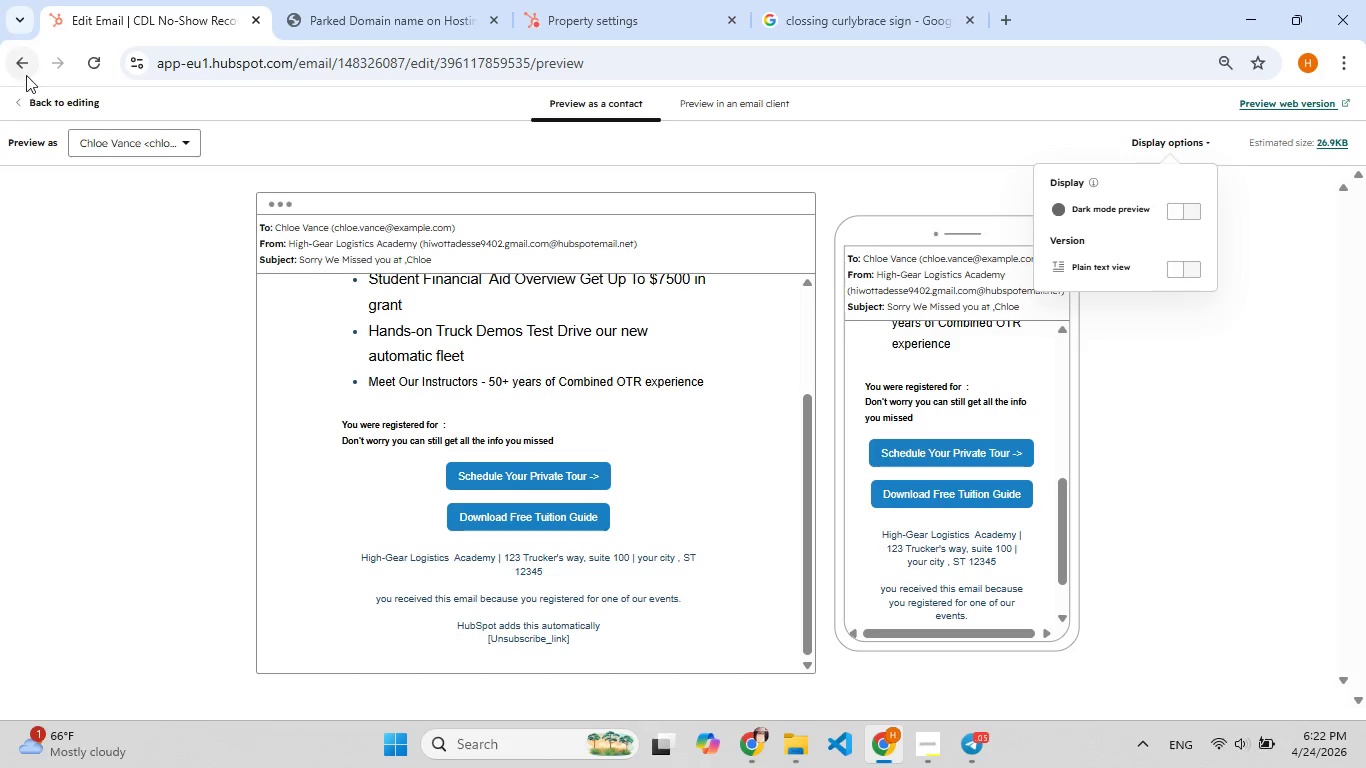 
left_click([31, 108])
 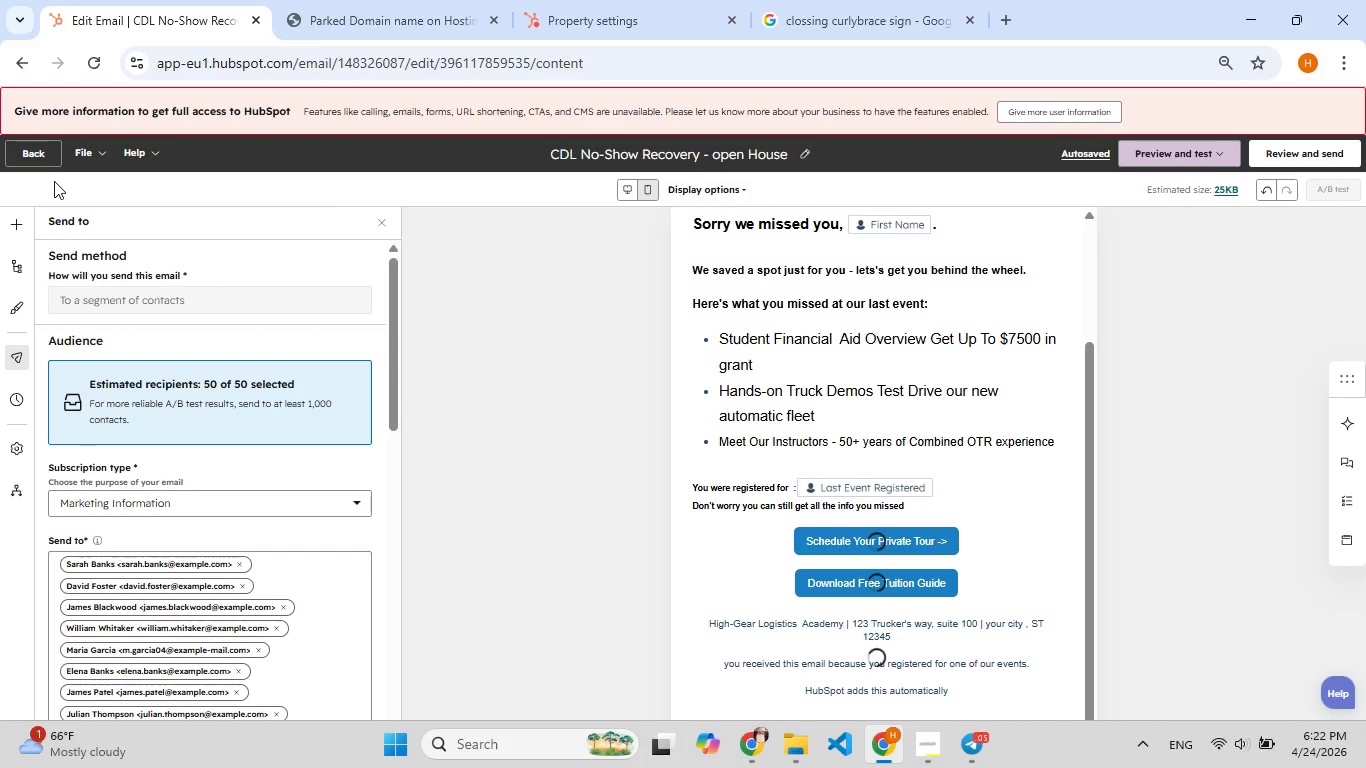 
wait(15.93)
 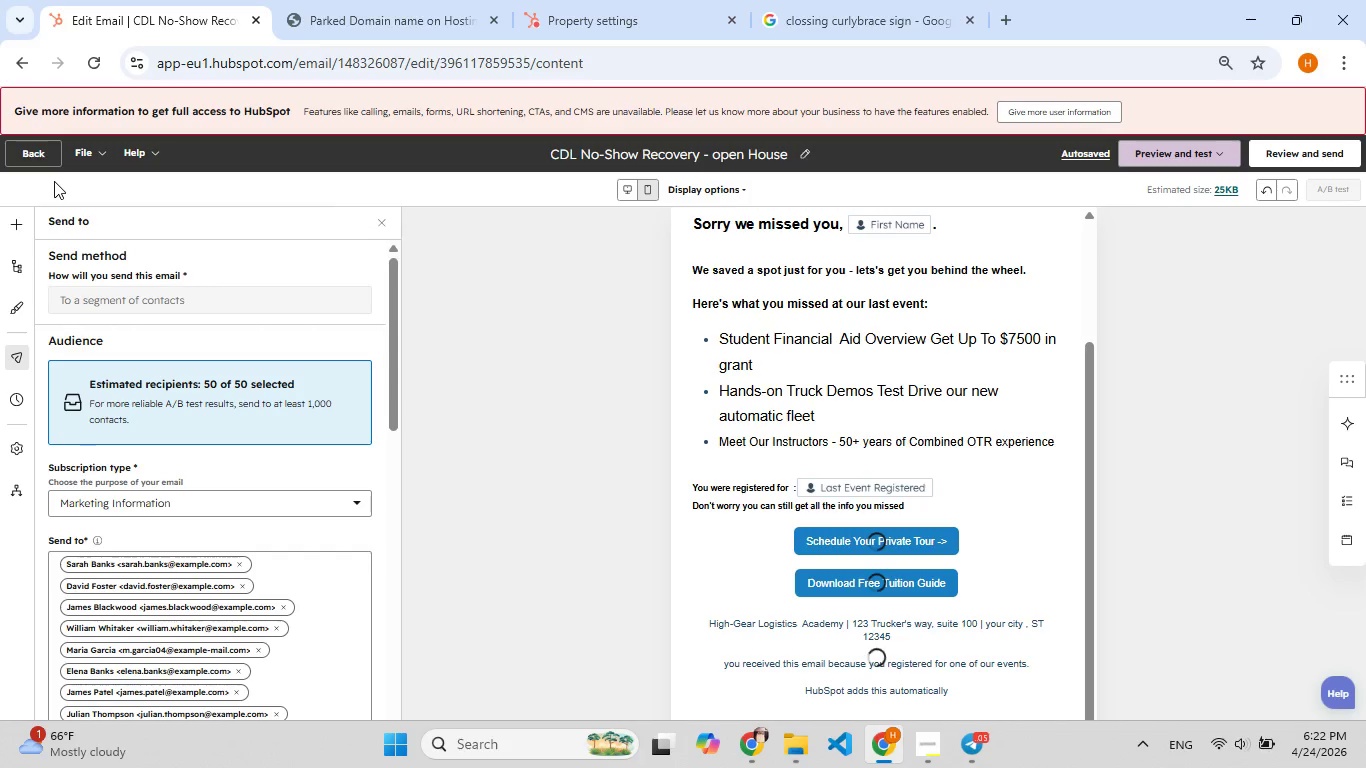 
mouse_move([54, 147])
 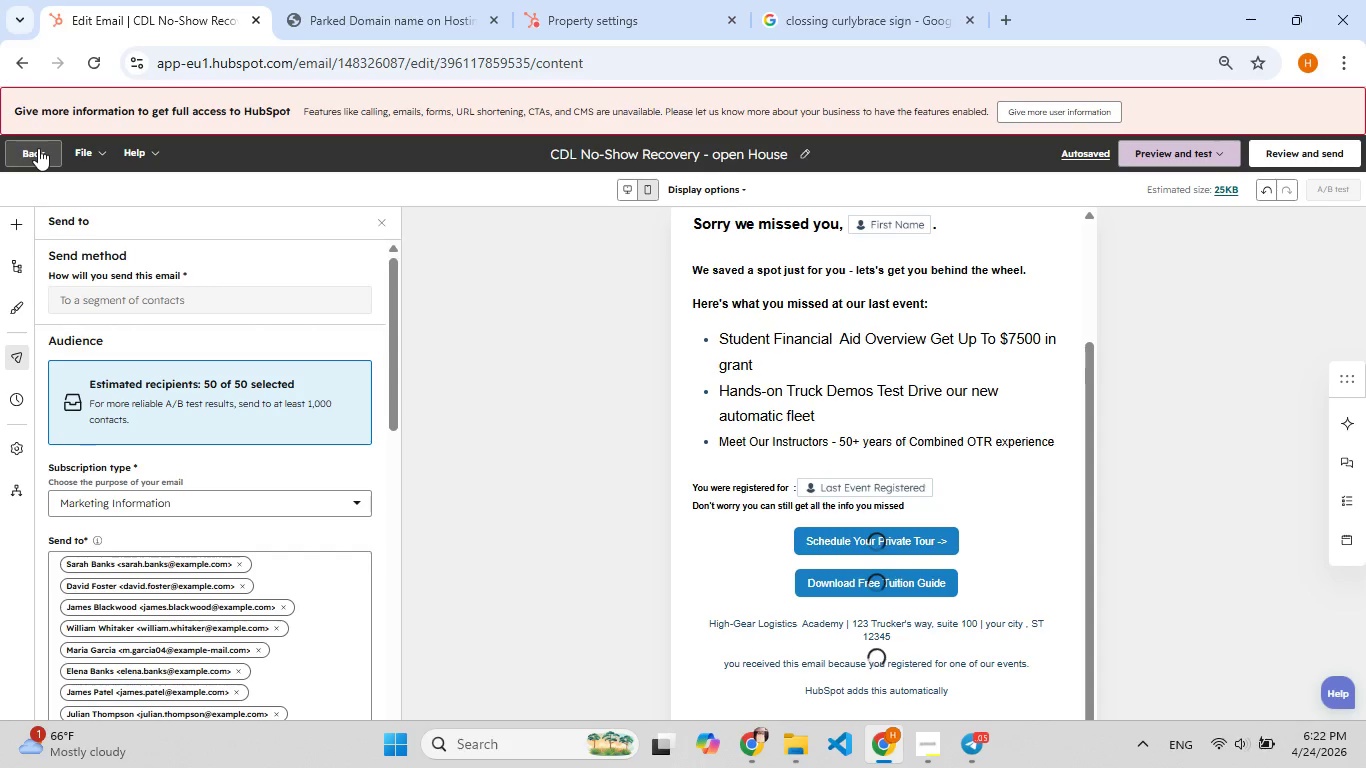 
left_click([38, 148])
 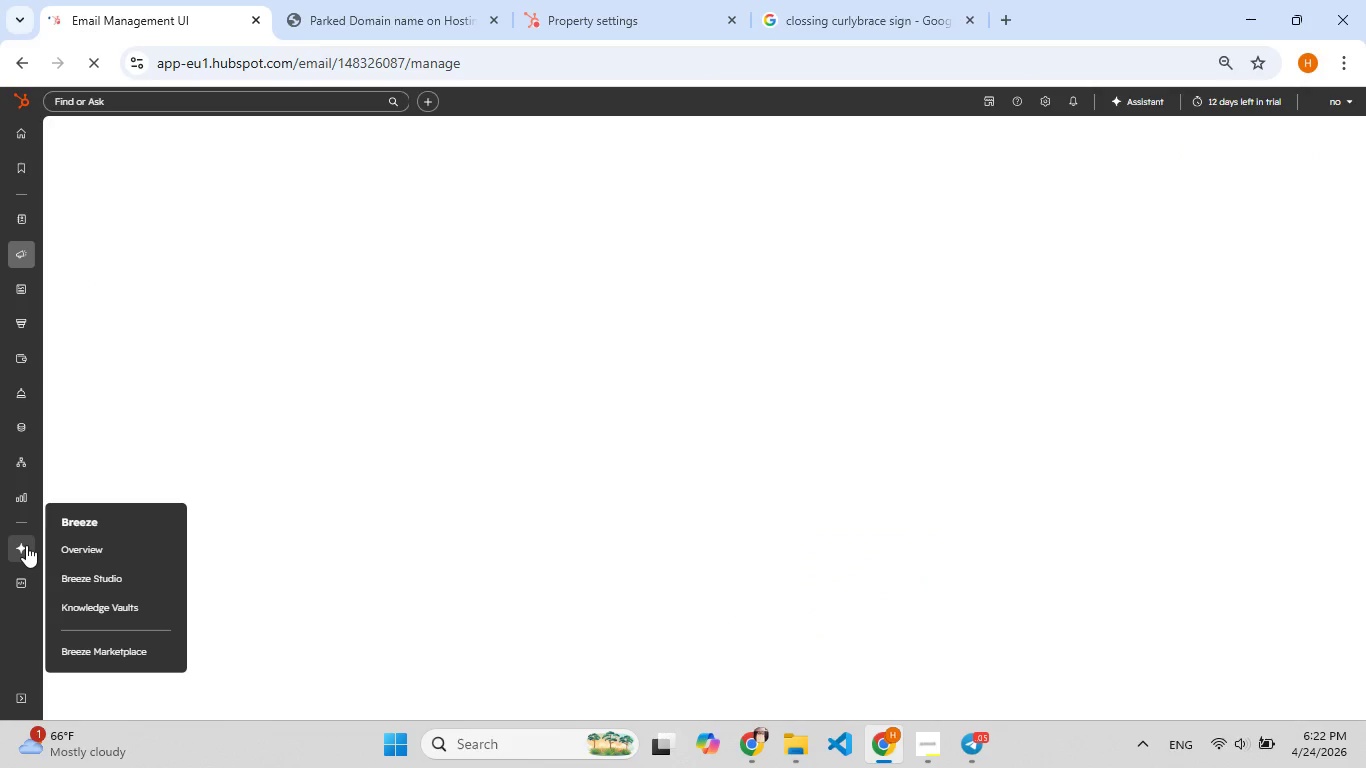 
wait(5.65)
 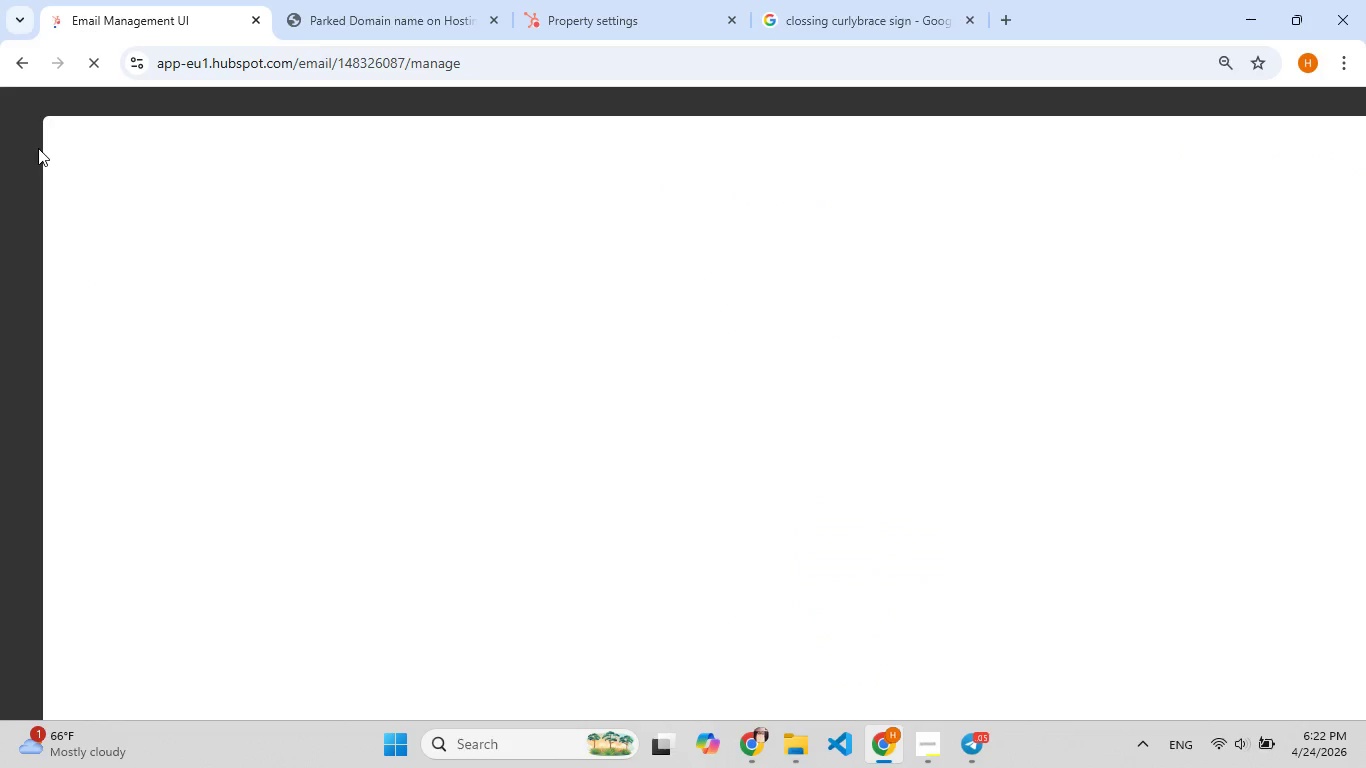 
mouse_move([37, 464])
 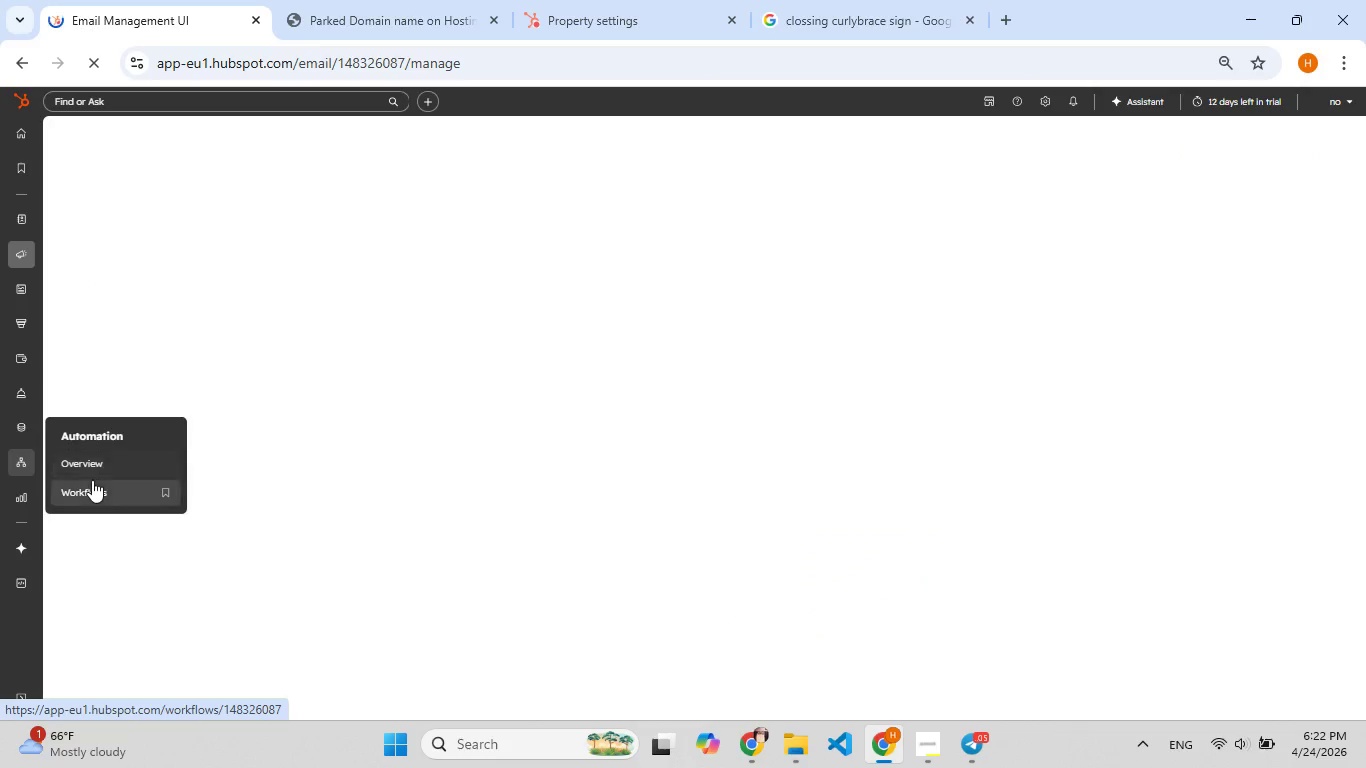 
left_click([92, 483])
 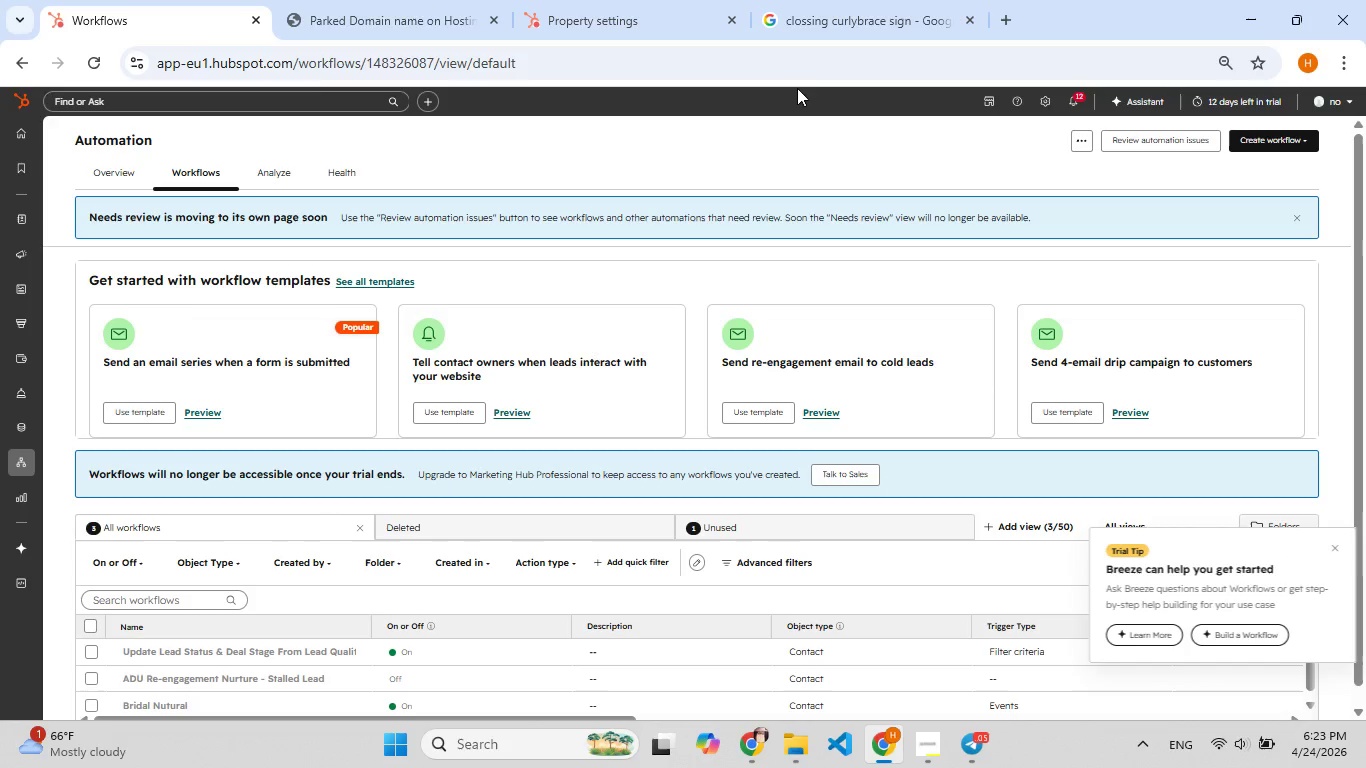 
wait(21.7)
 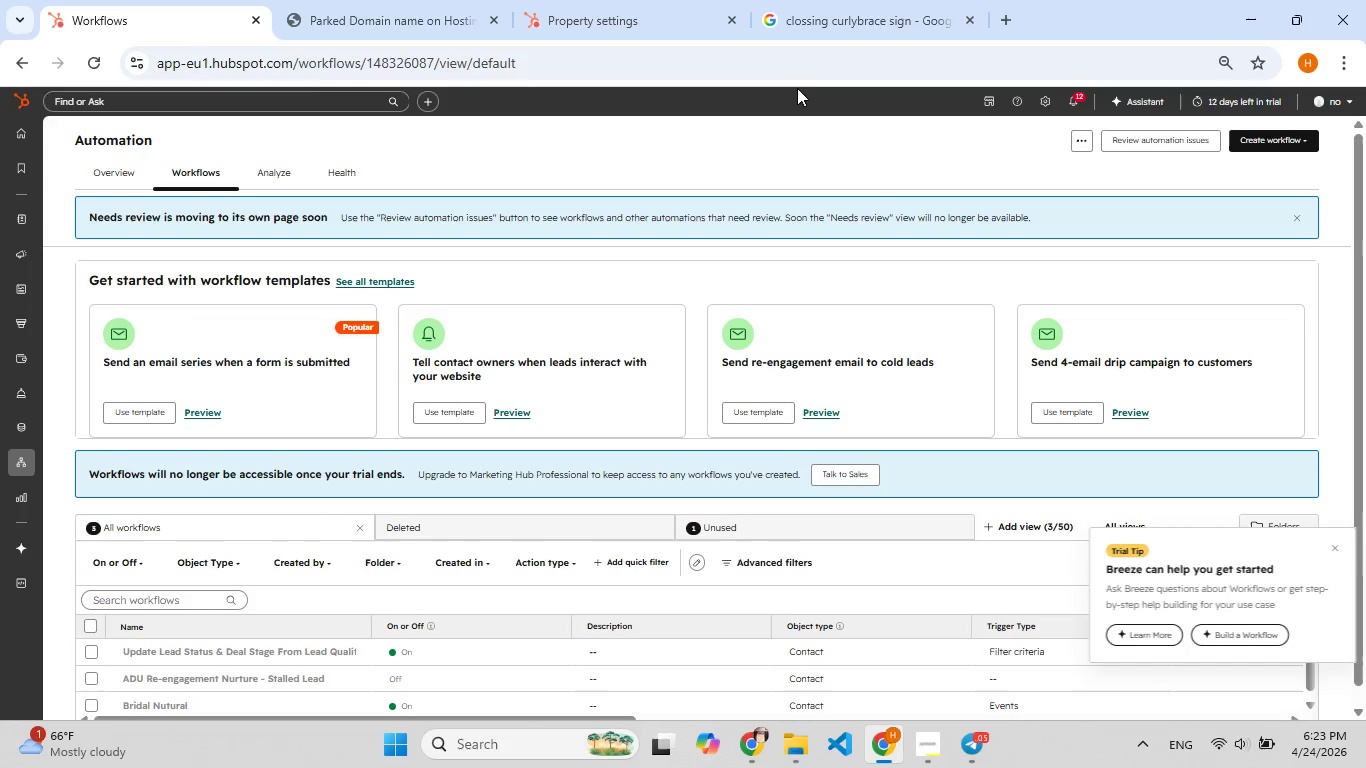 
left_click([1251, 138])
 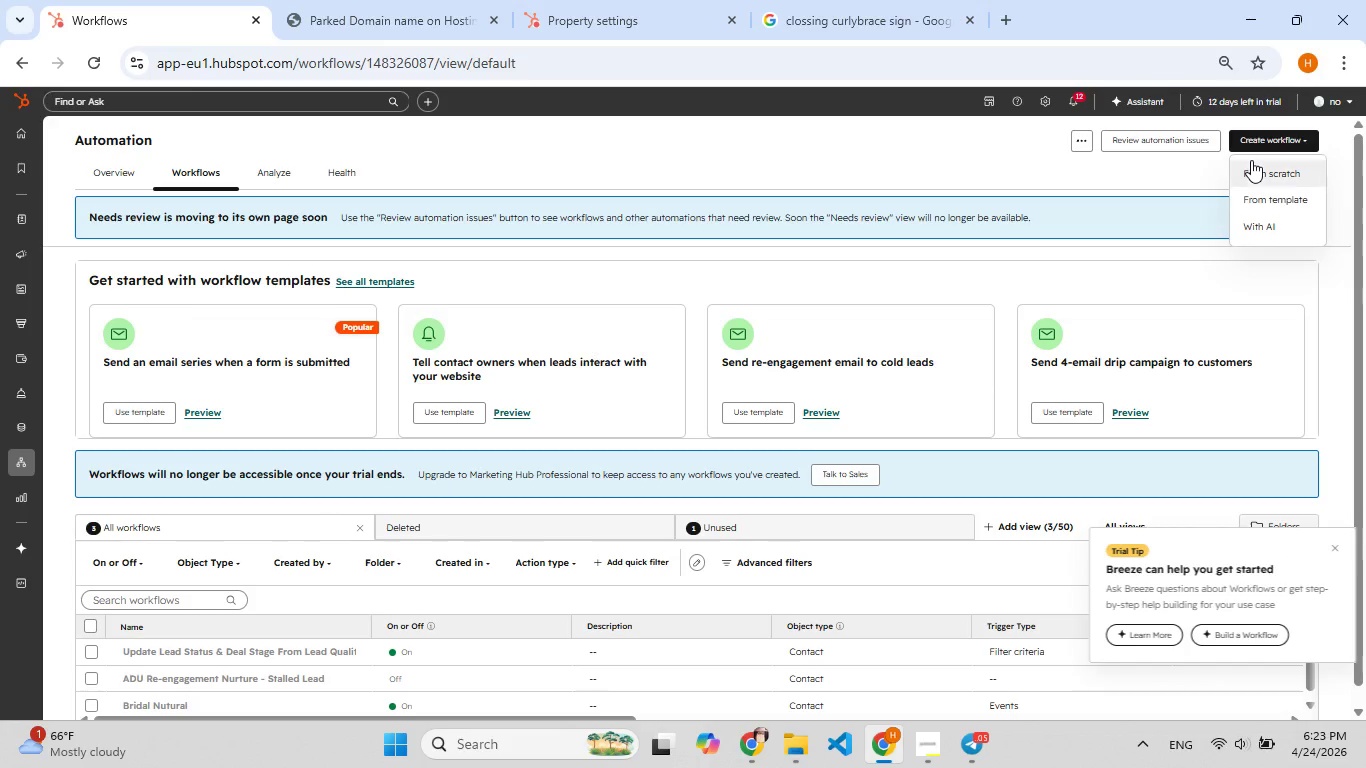 
left_click([1251, 160])
 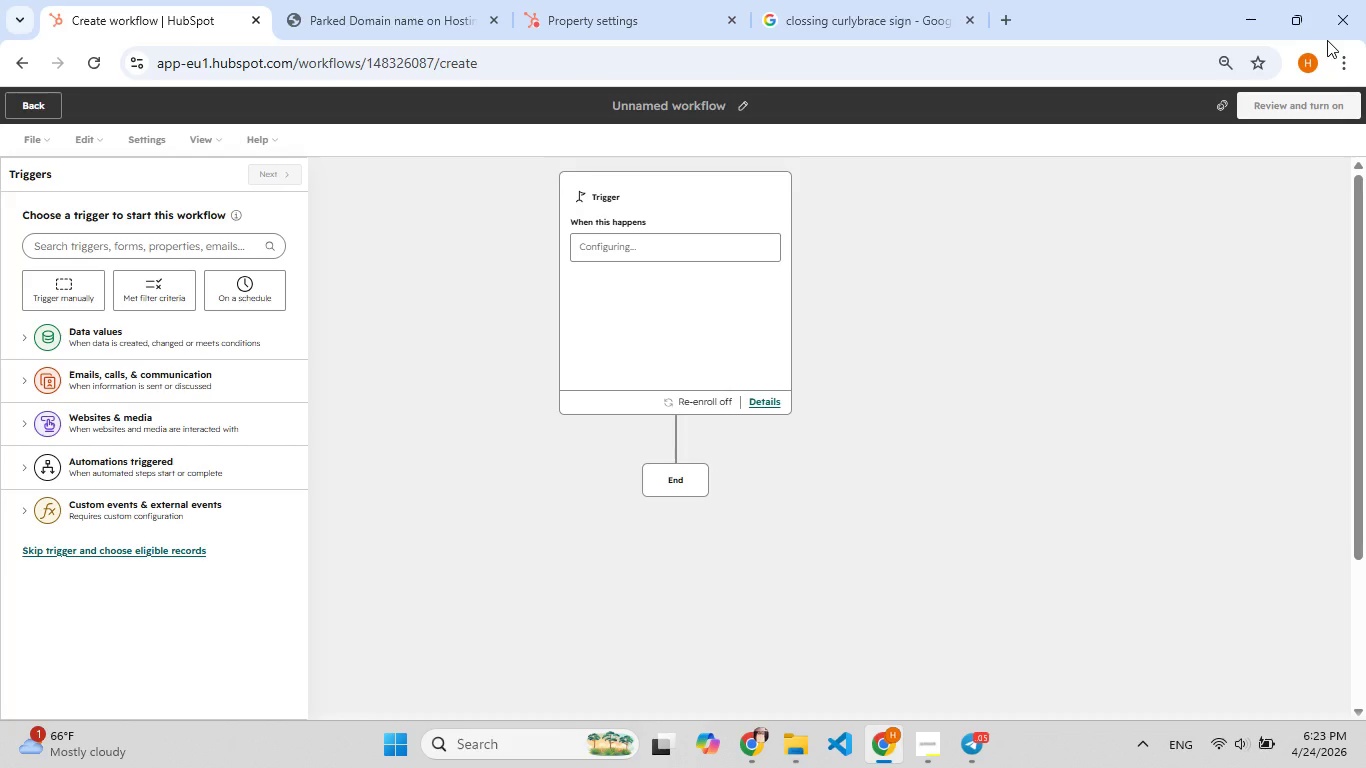 
wait(18.67)
 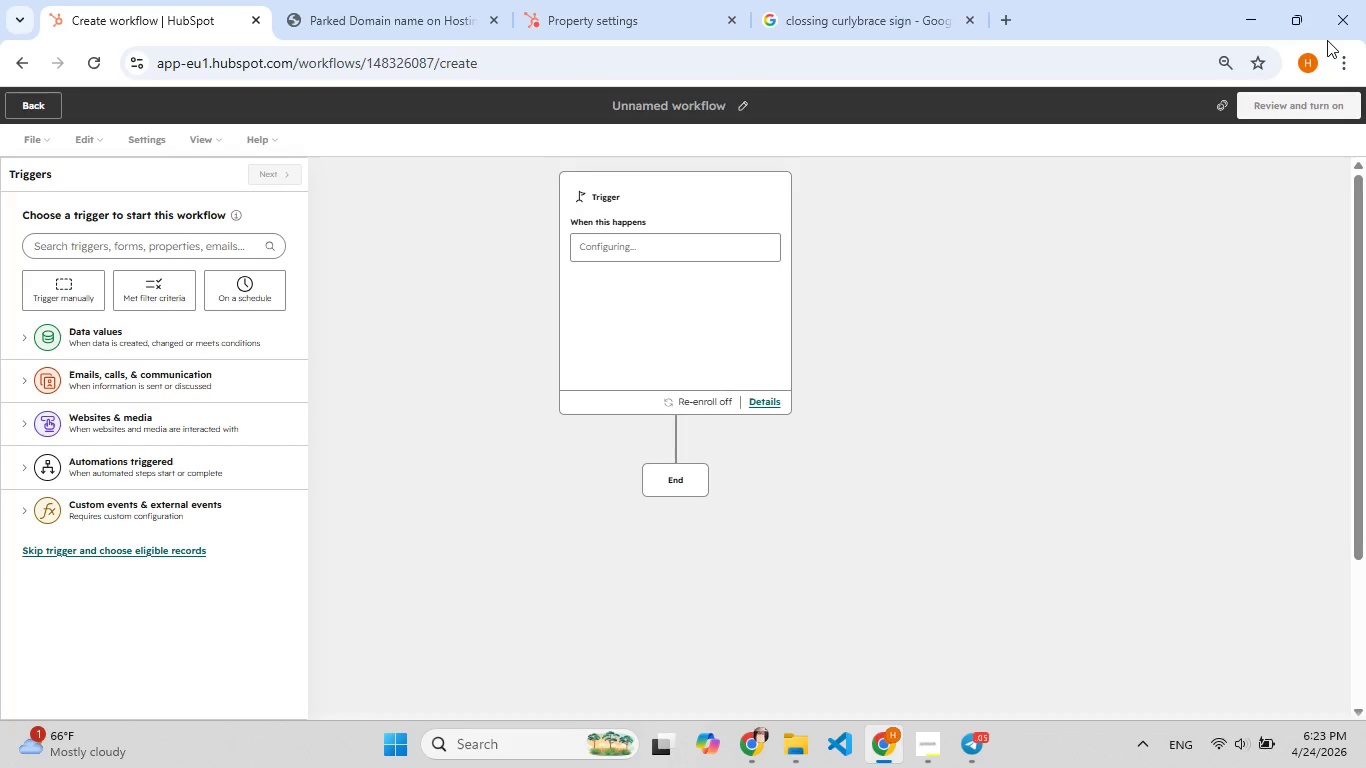 
left_click([733, 105])
 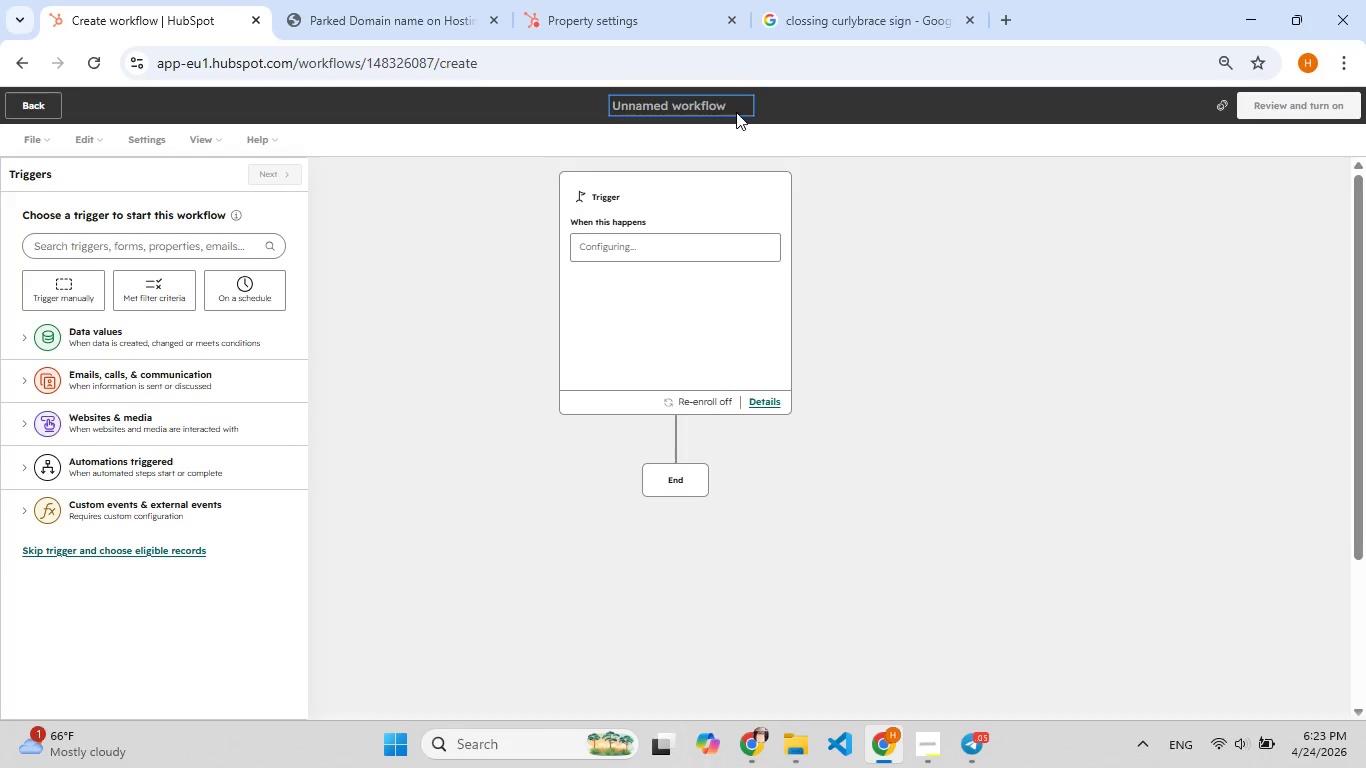 
type(CDL)
 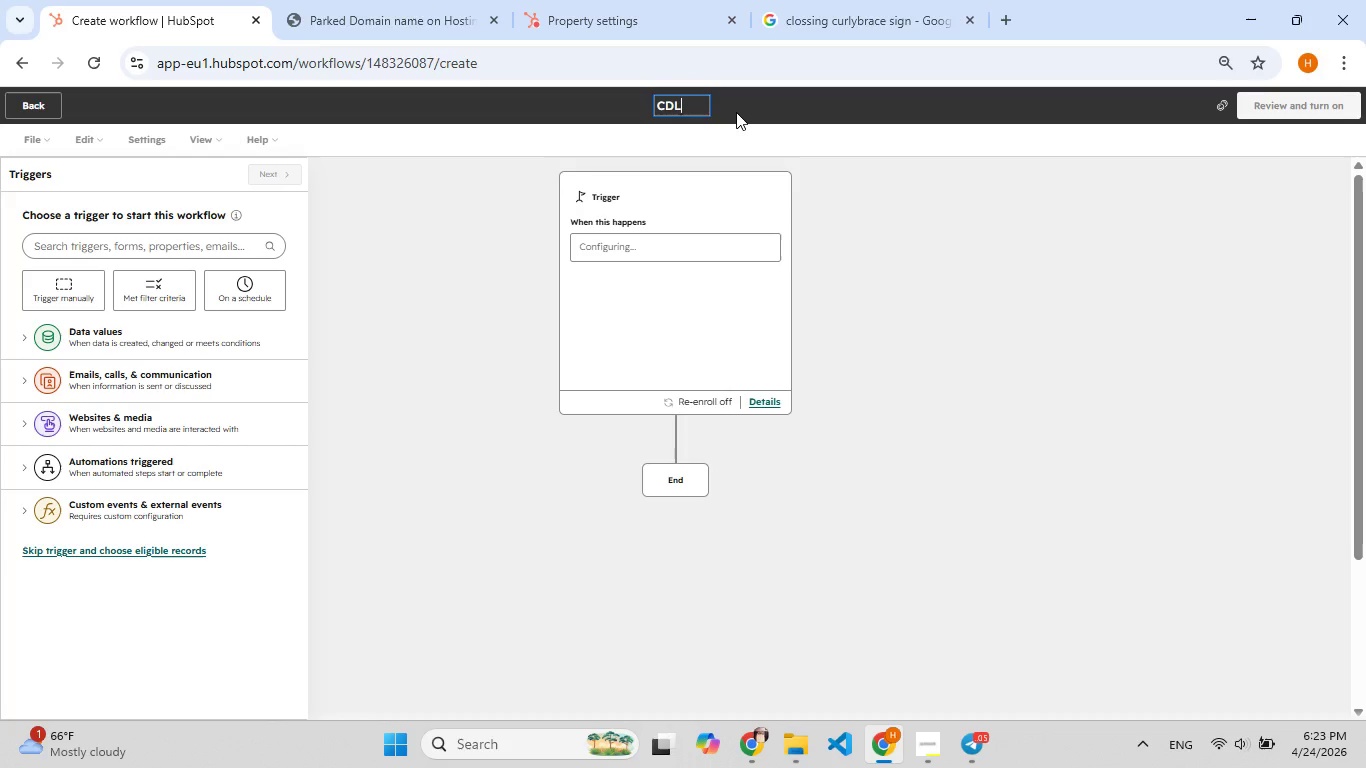 
type( NO Sh[F7]ow )
 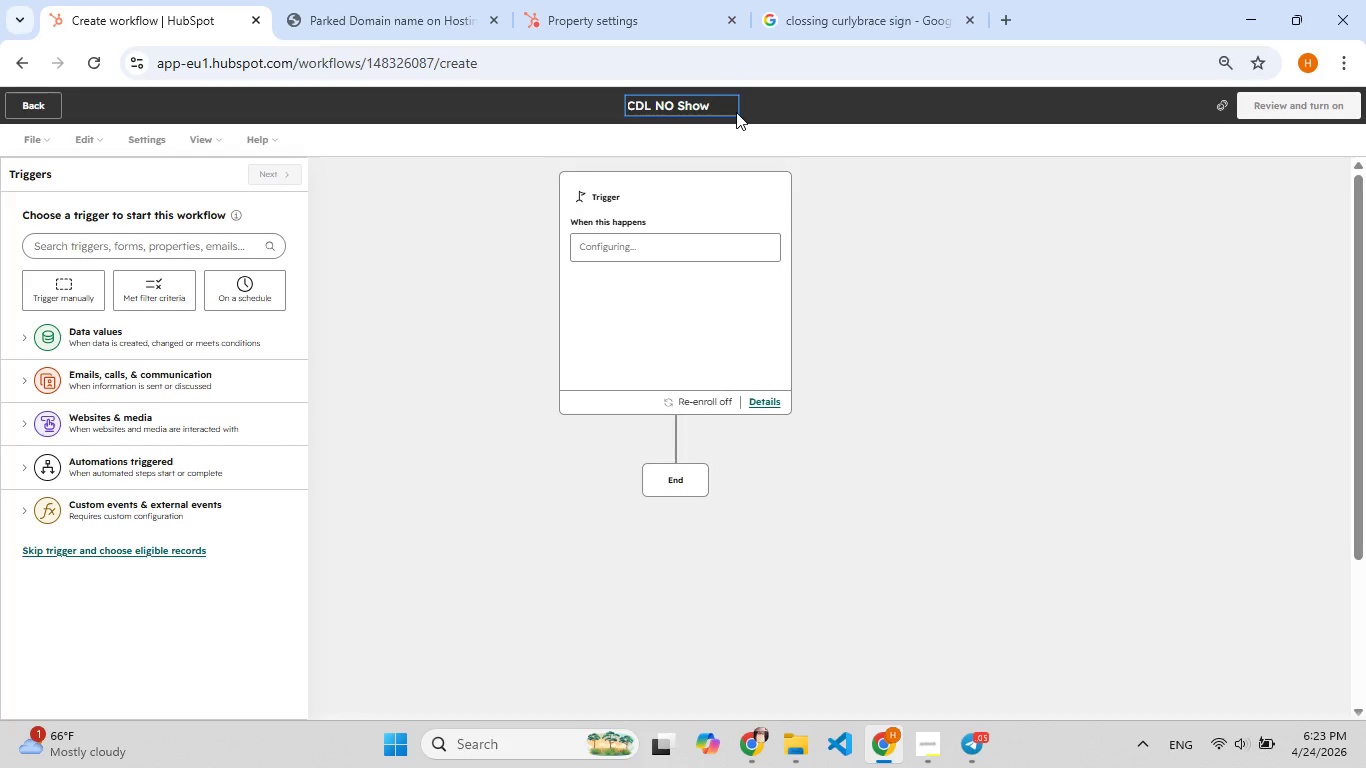 
type(Re-En[F8]gag[F8]ement)
 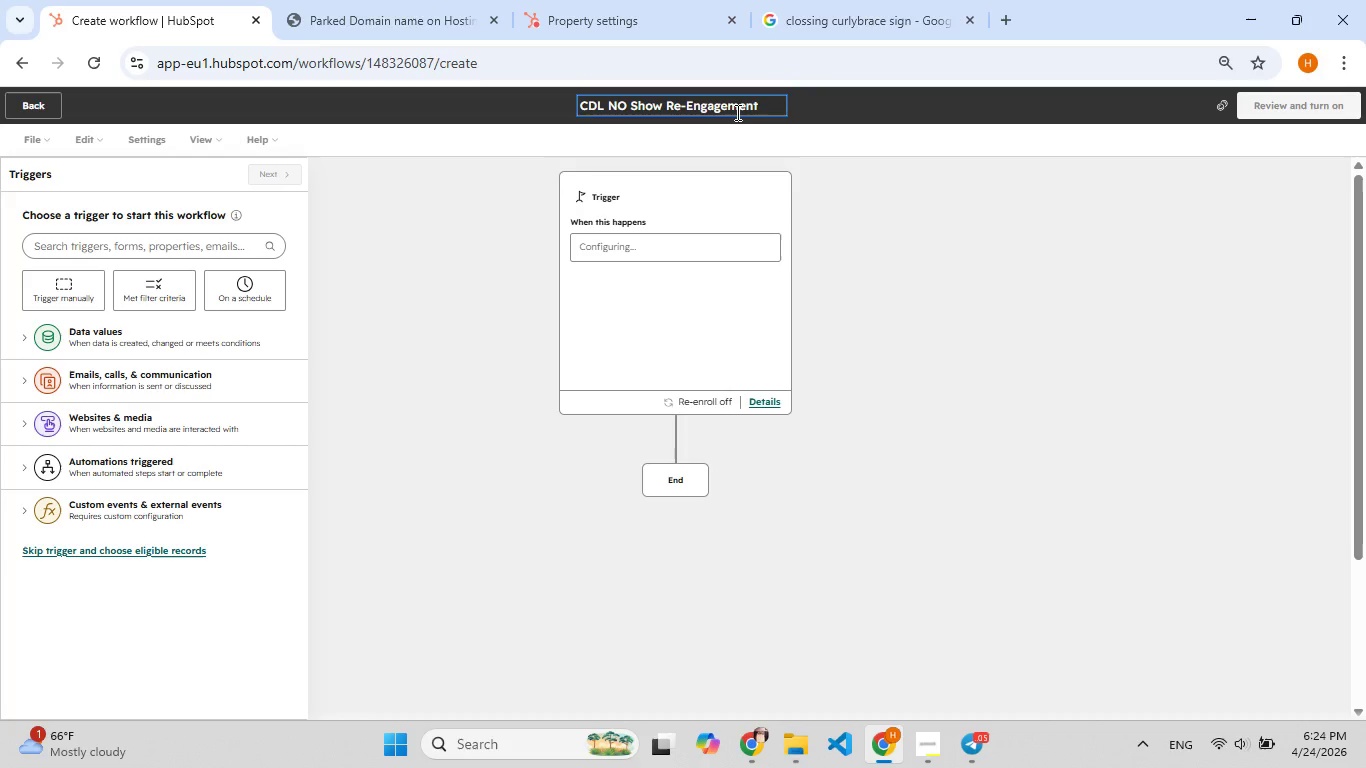 
wait(18.27)
 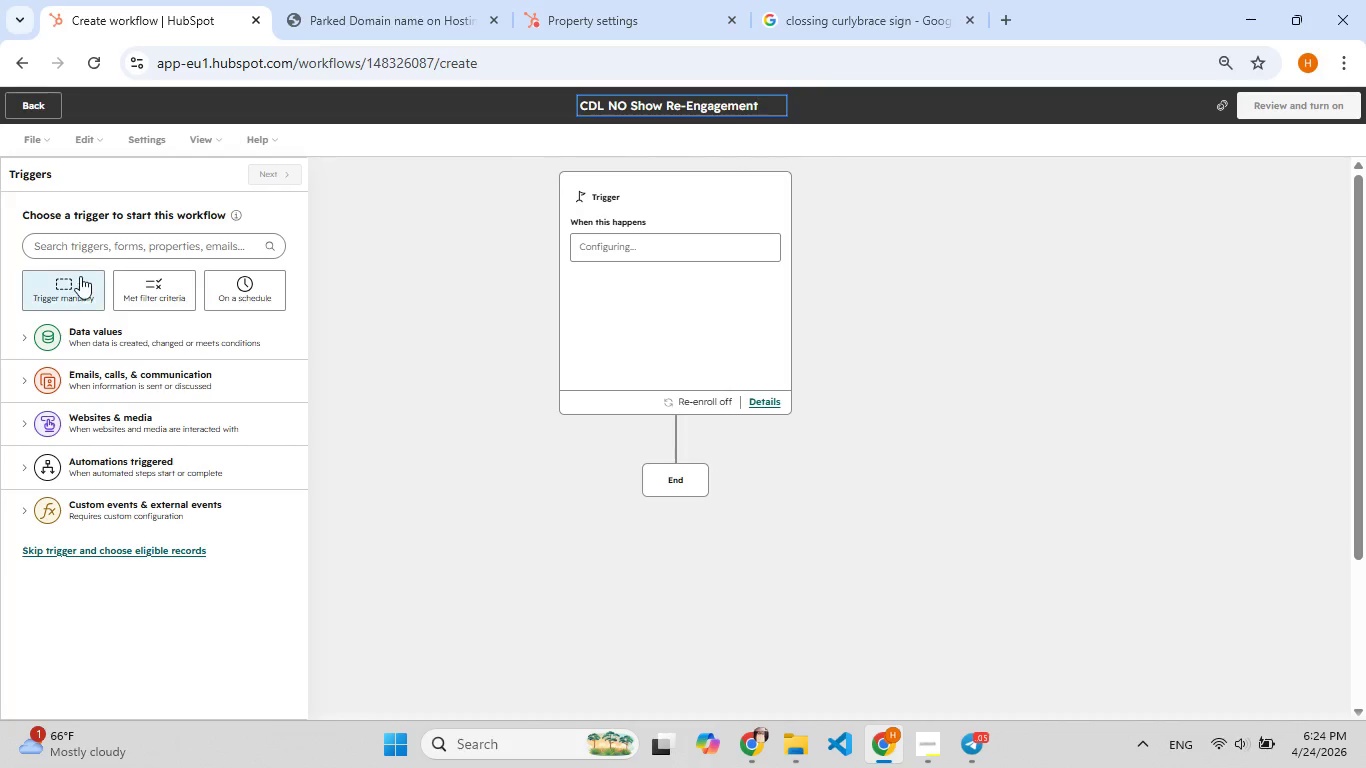 
left_click([75, 282])
 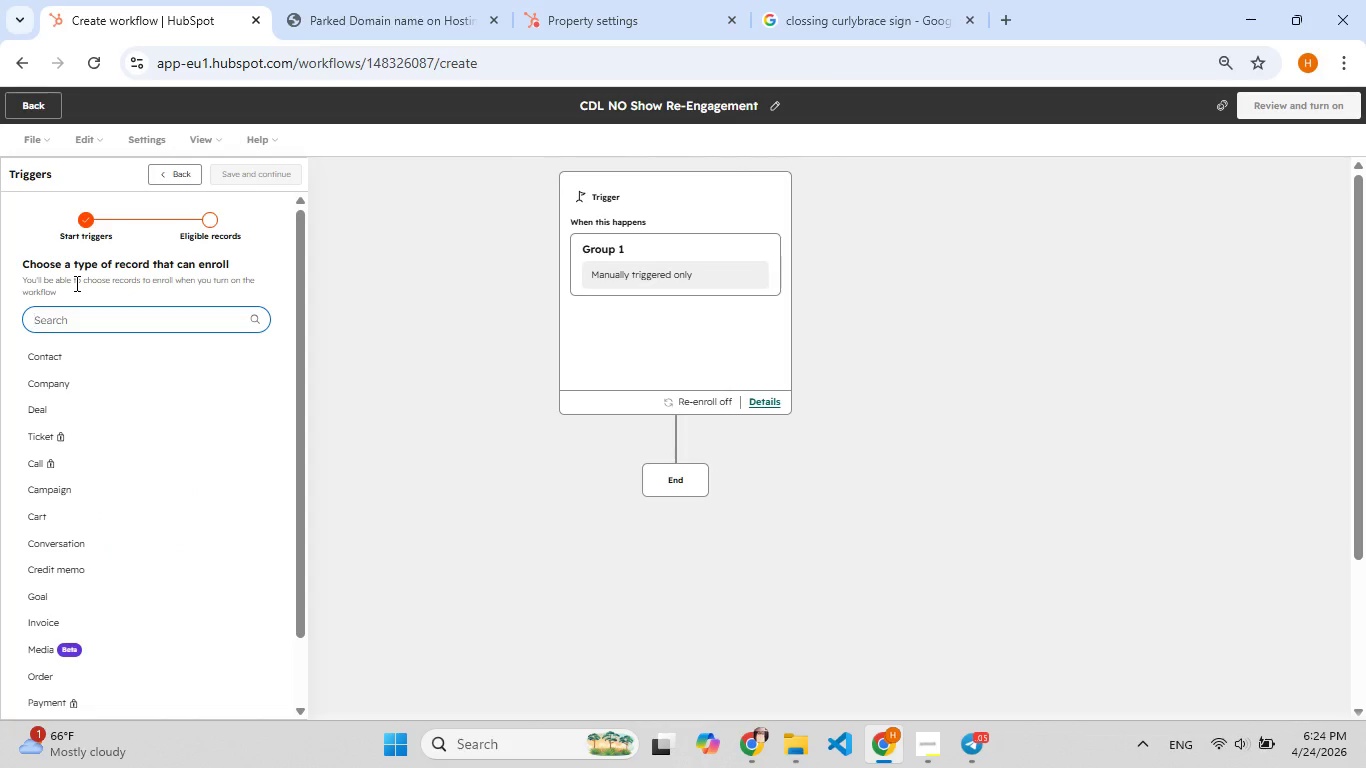 
key(P)
 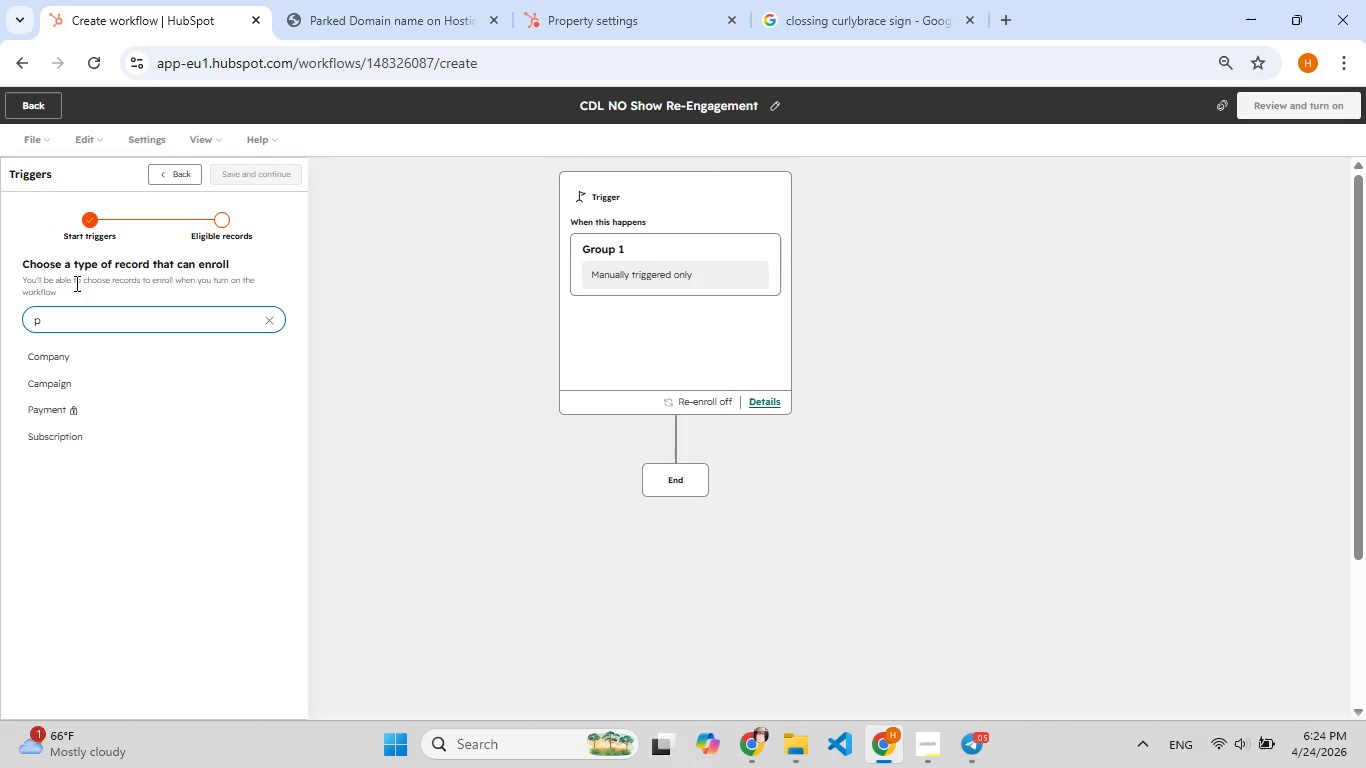 
wait(6.73)
 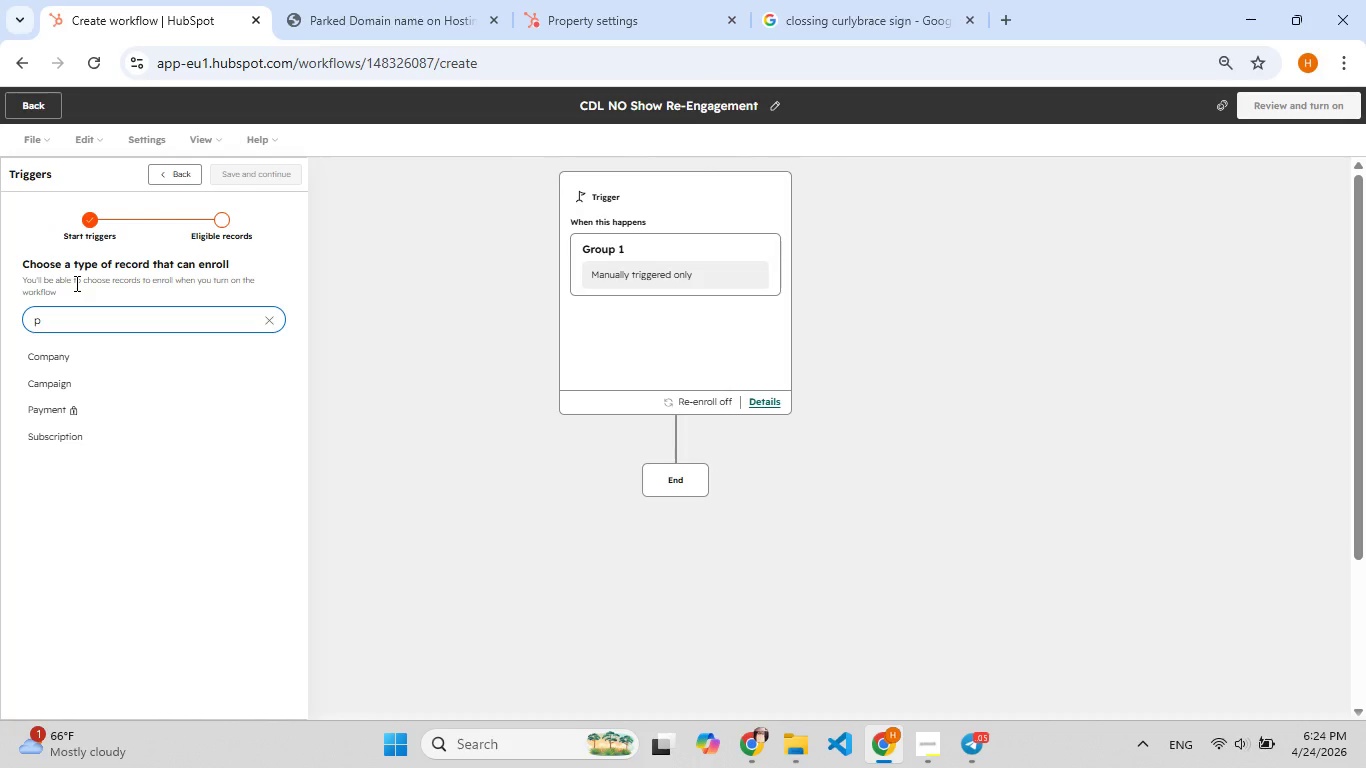 
key(Backspace)
 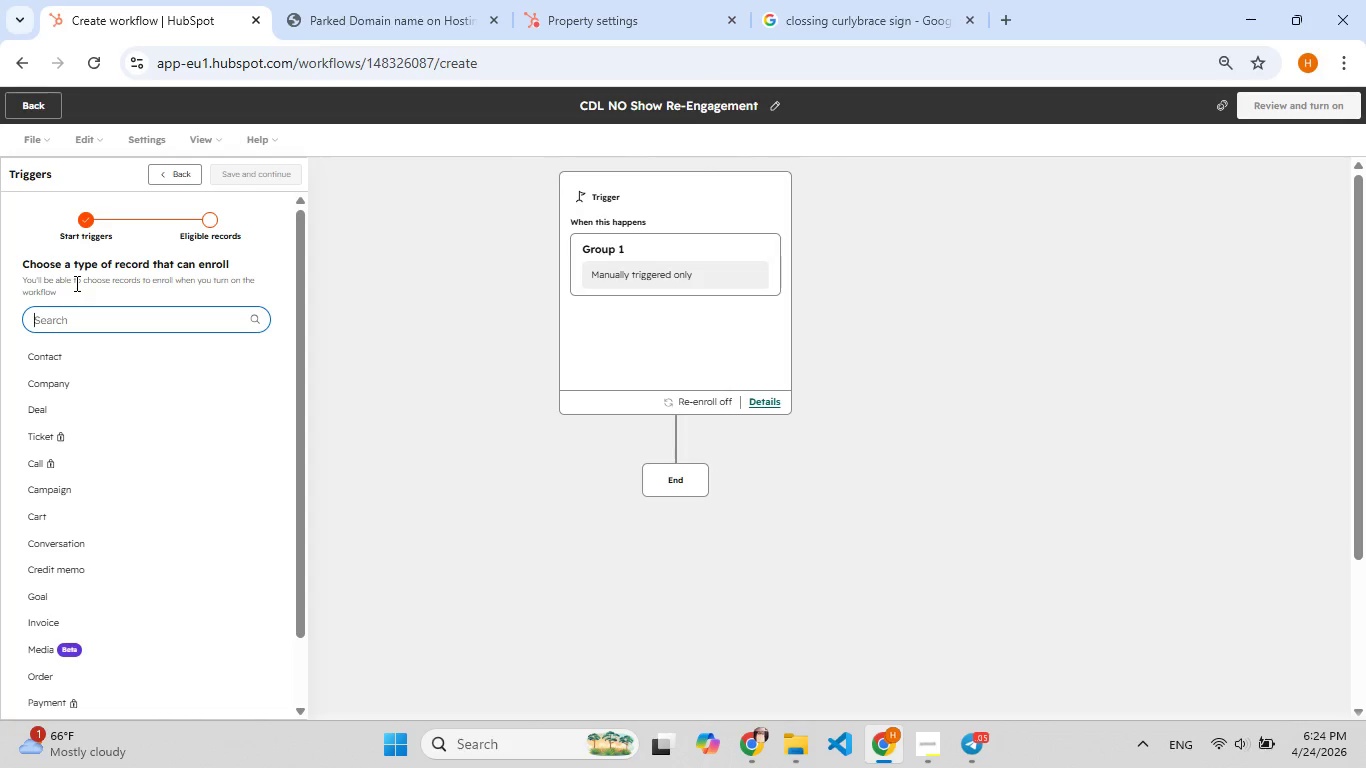 
key(F9)
 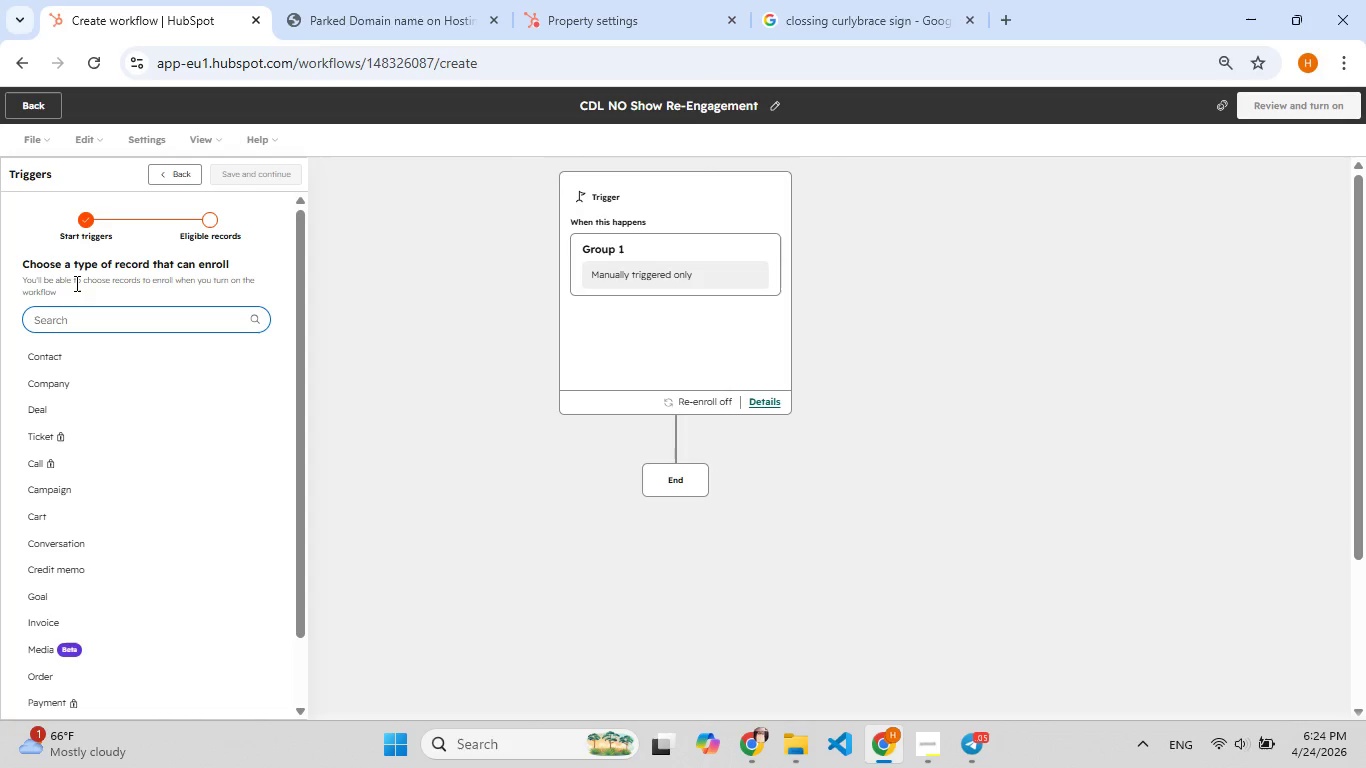 
key(L)
 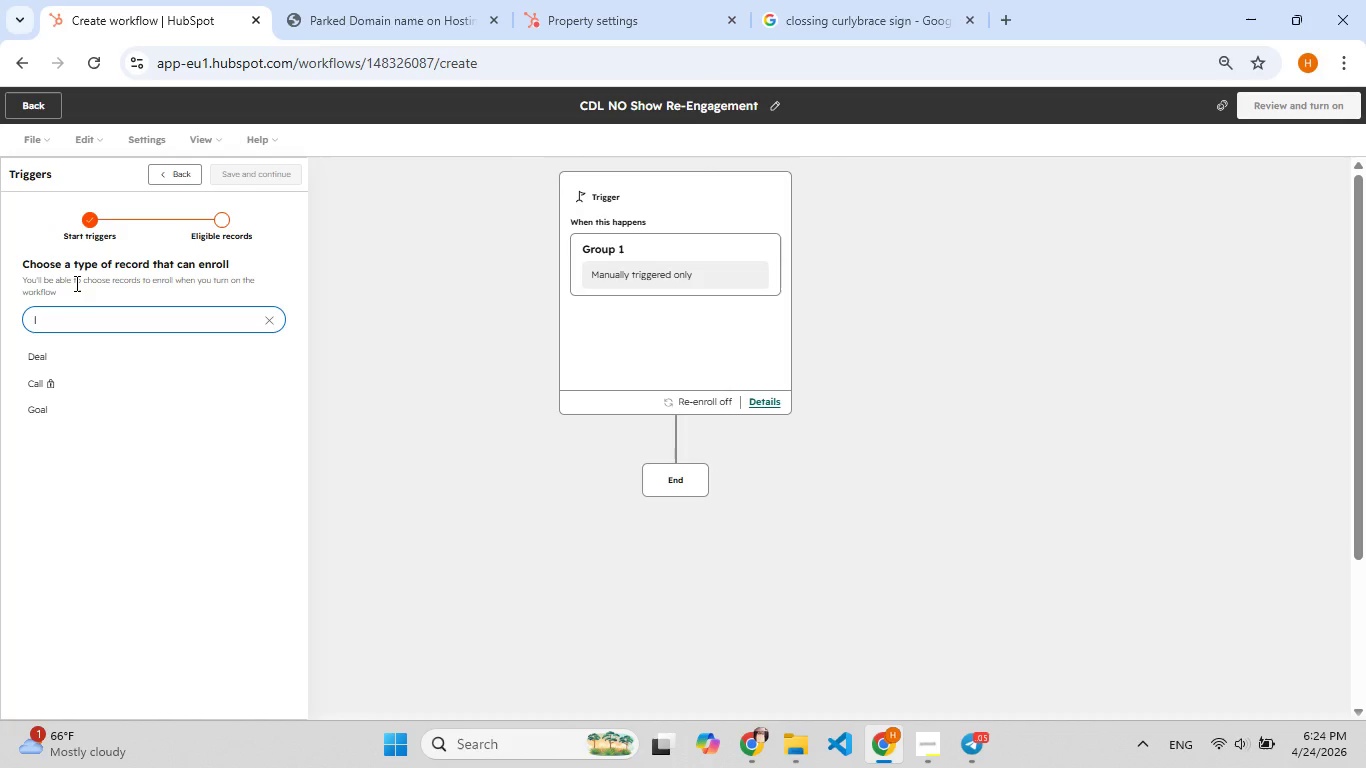 
key(F9)
 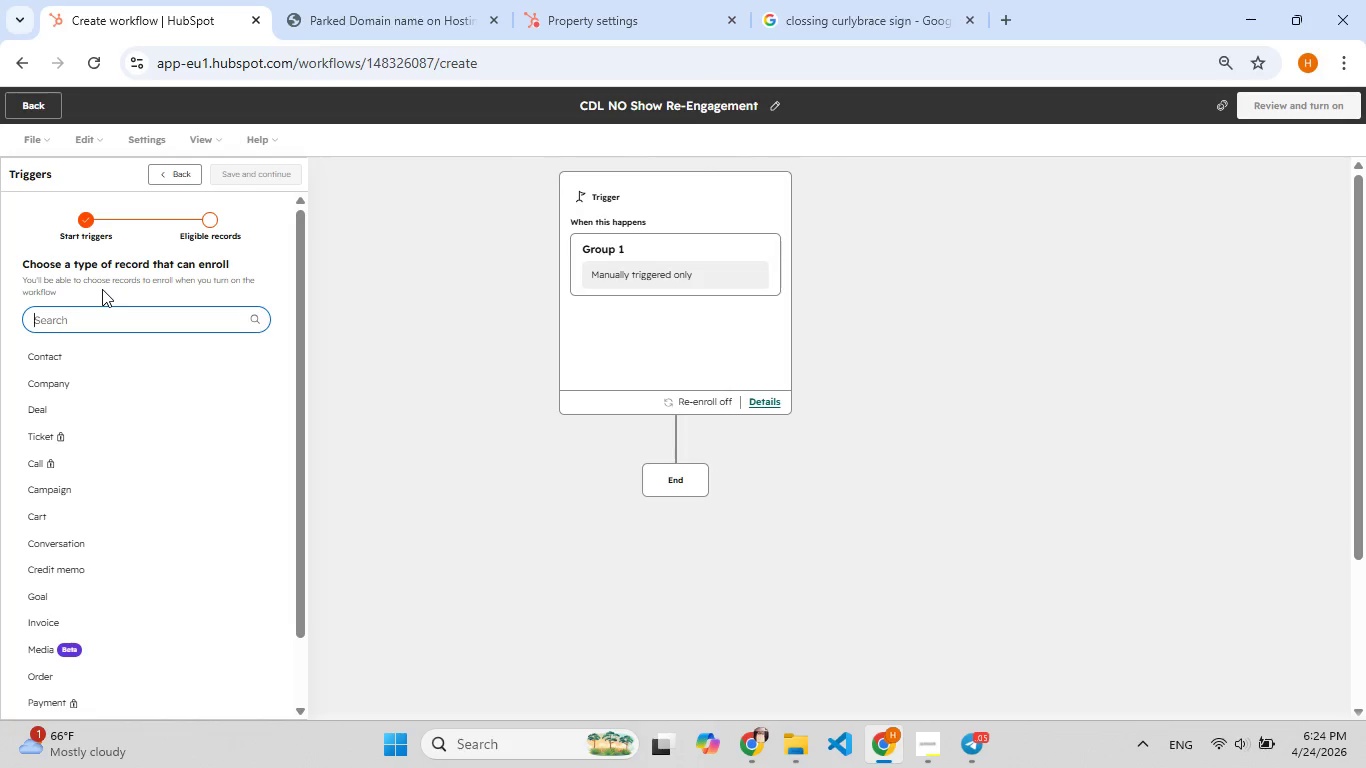 
key(Backspace)
 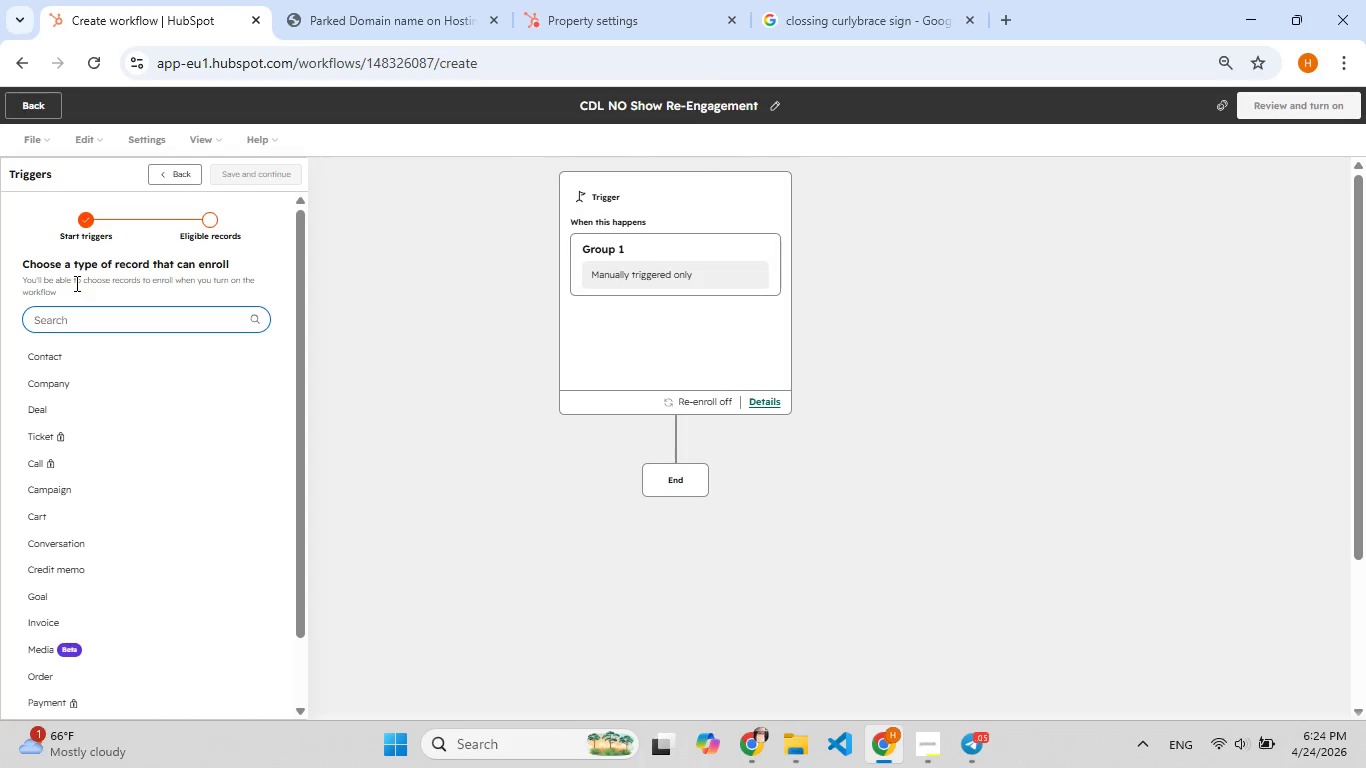 
wait(6.84)
 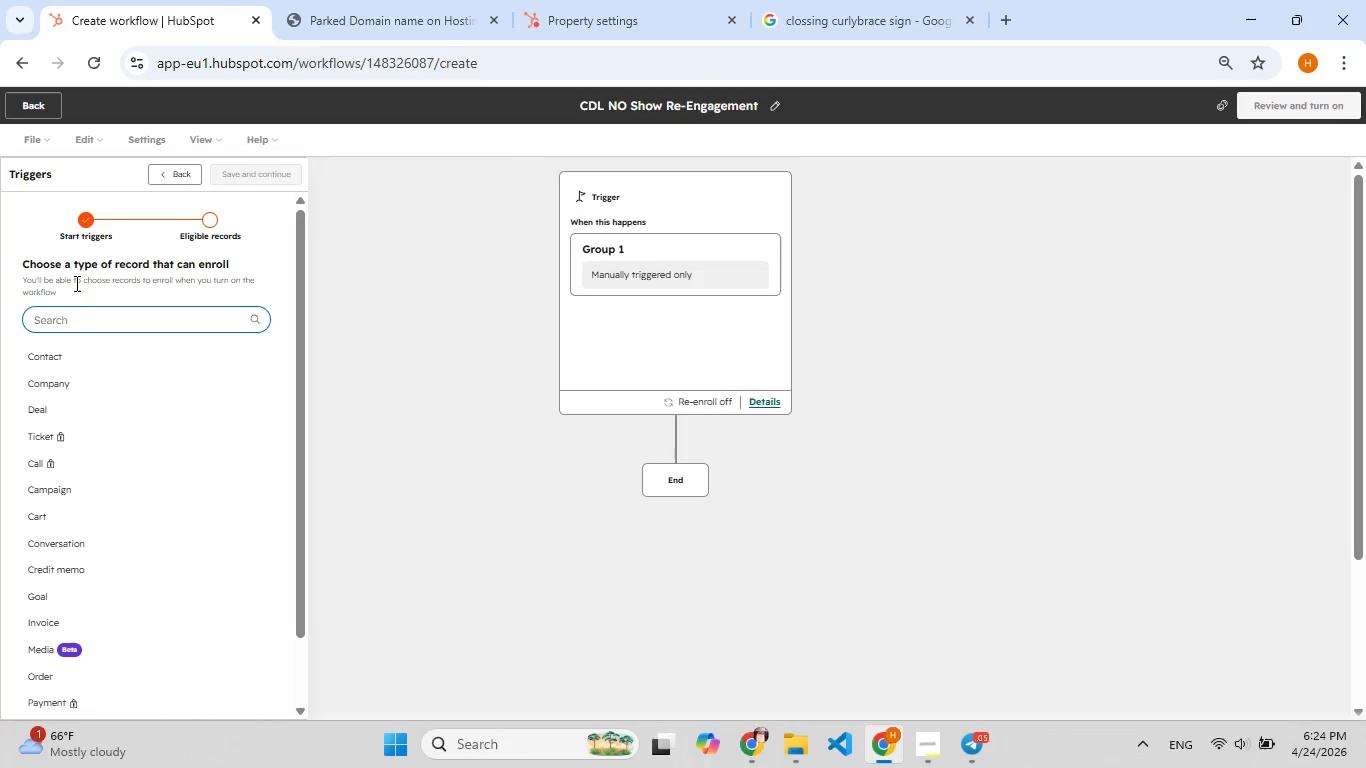 
left_click([98, 354])
 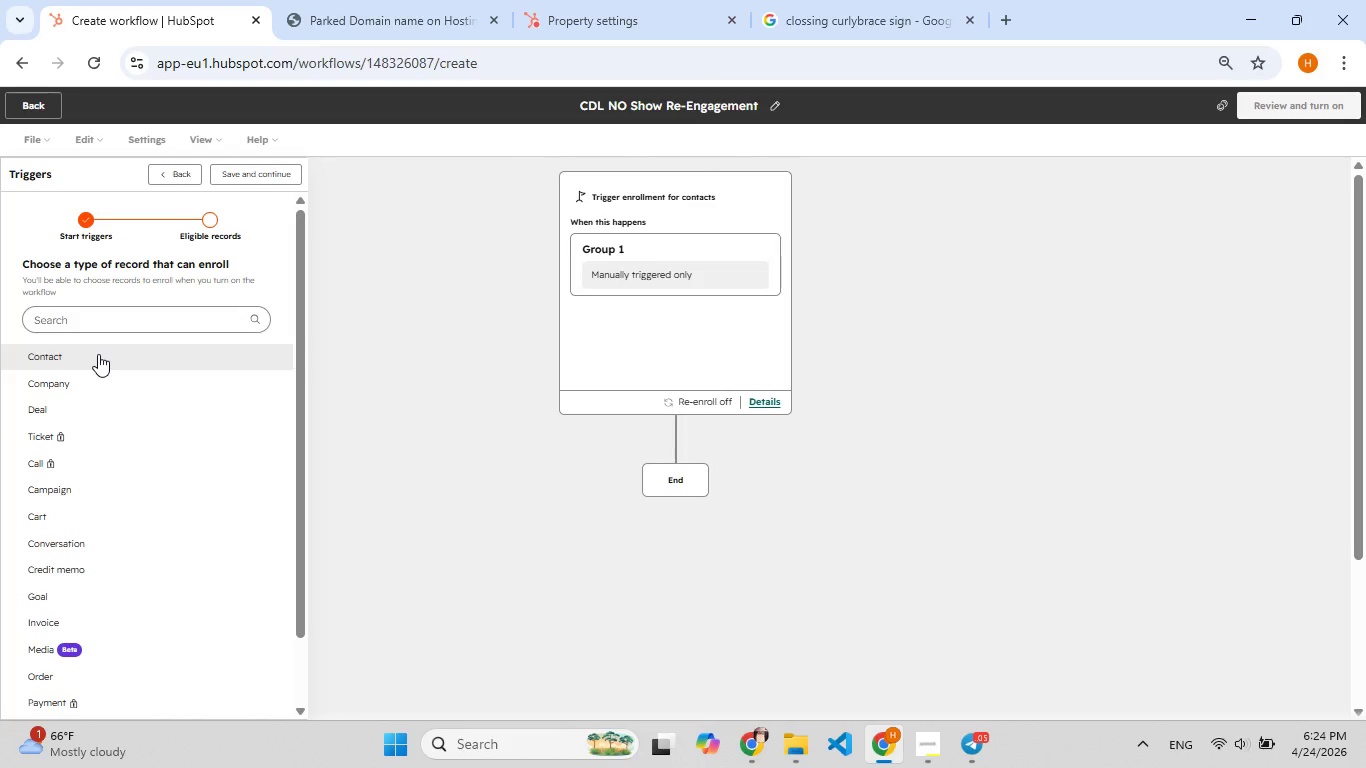 
wait(9.56)
 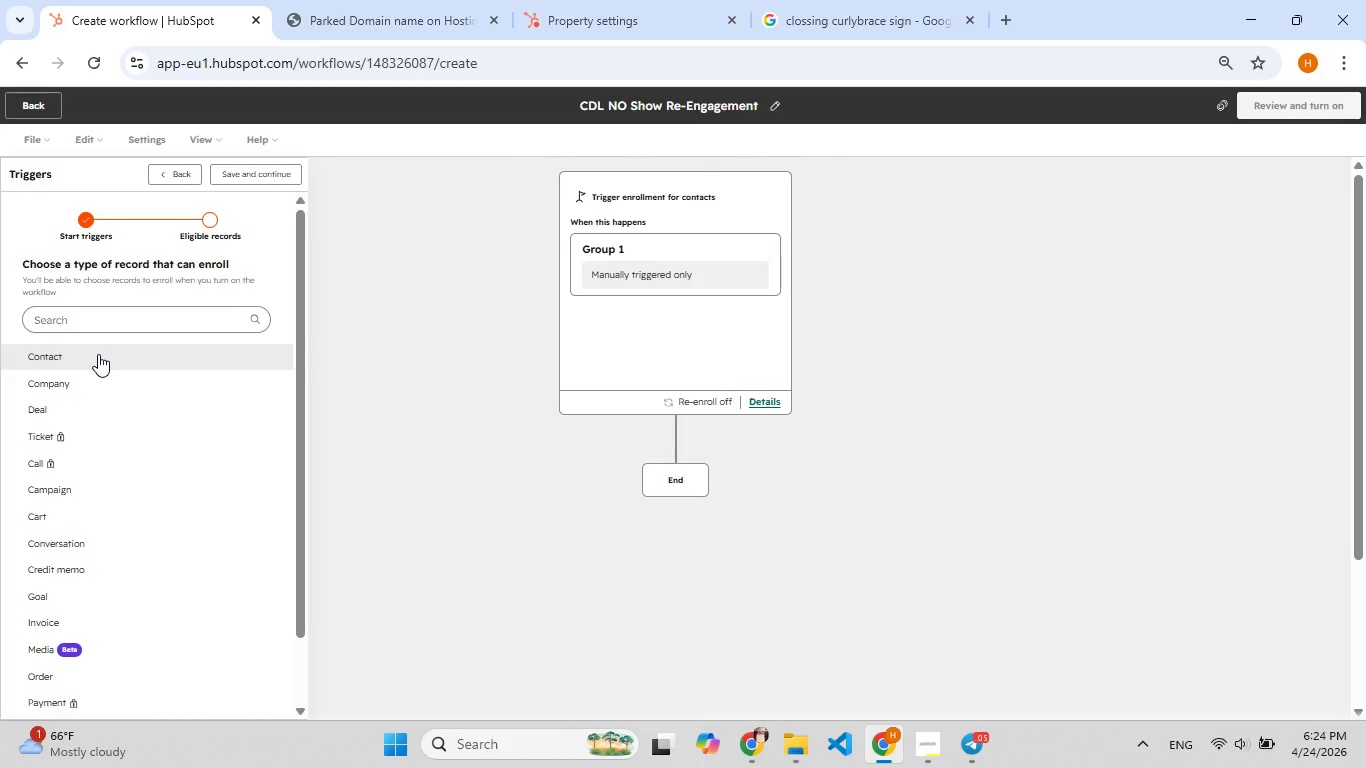 
left_click([239, 180])
 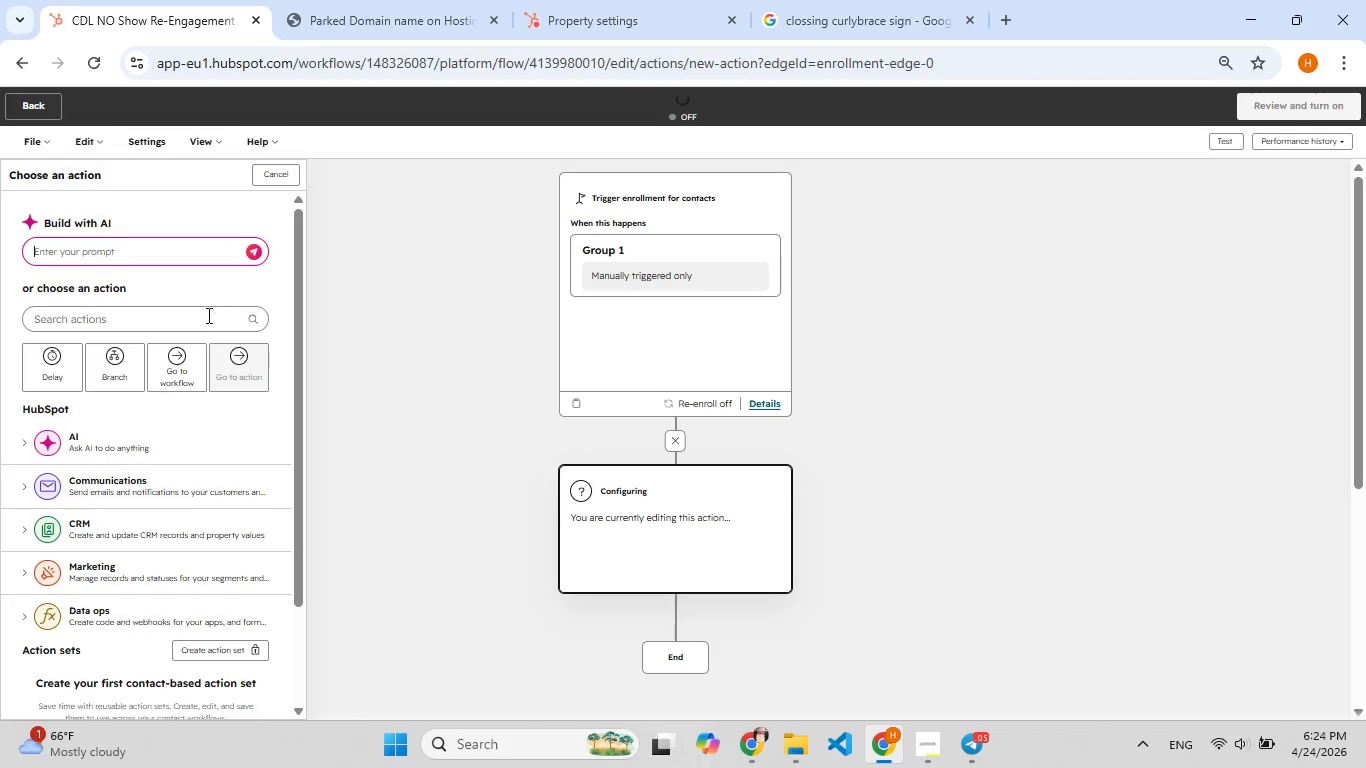 
wait(5.26)
 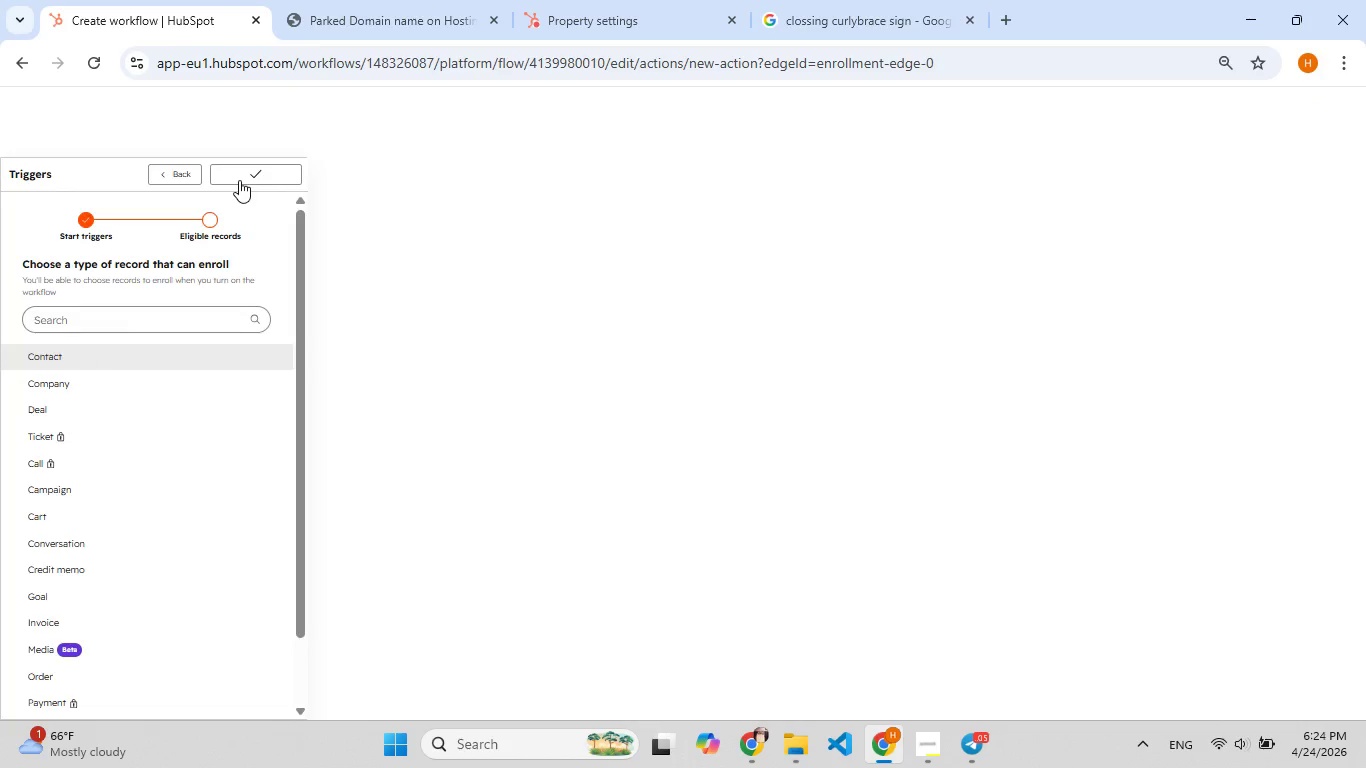 
mouse_move([587, 315])
 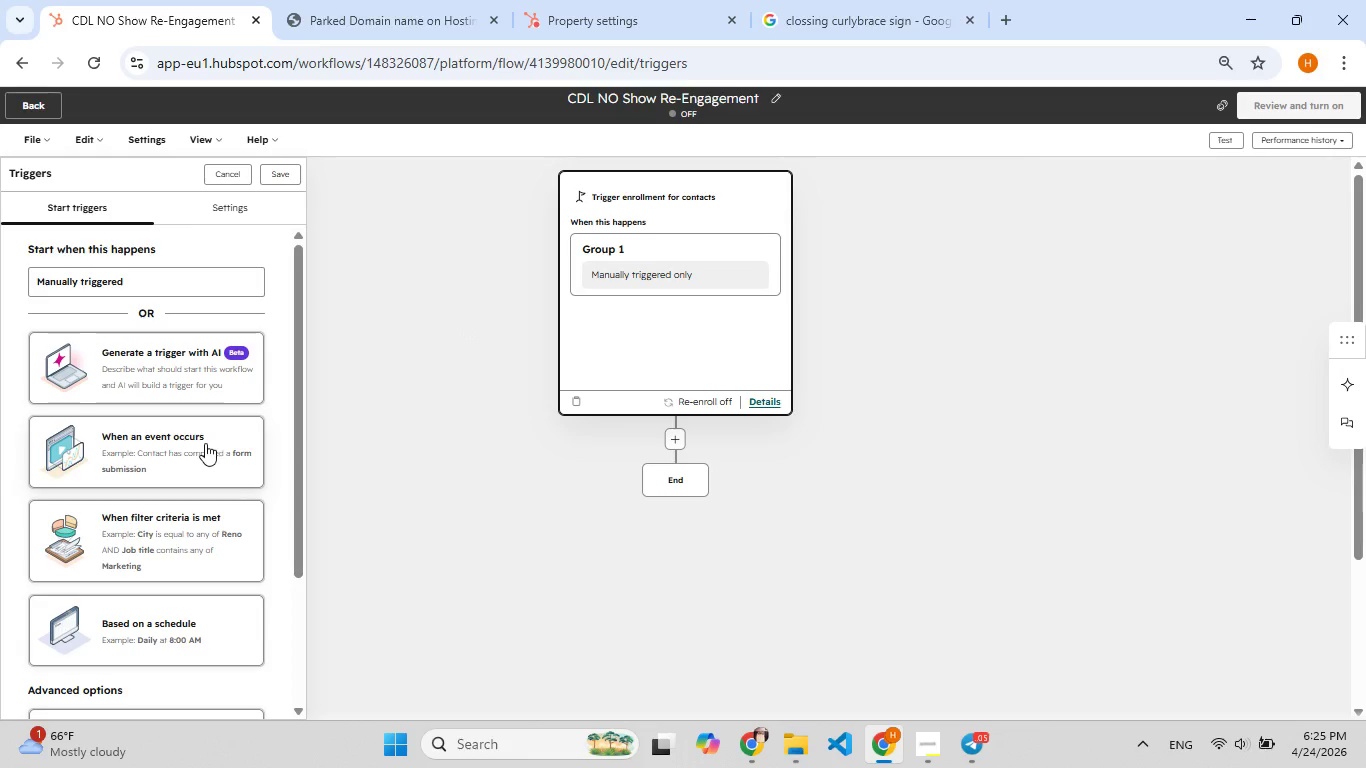 
scroll: coordinate [204, 443], scroll_direction: down, amount: 1.0
 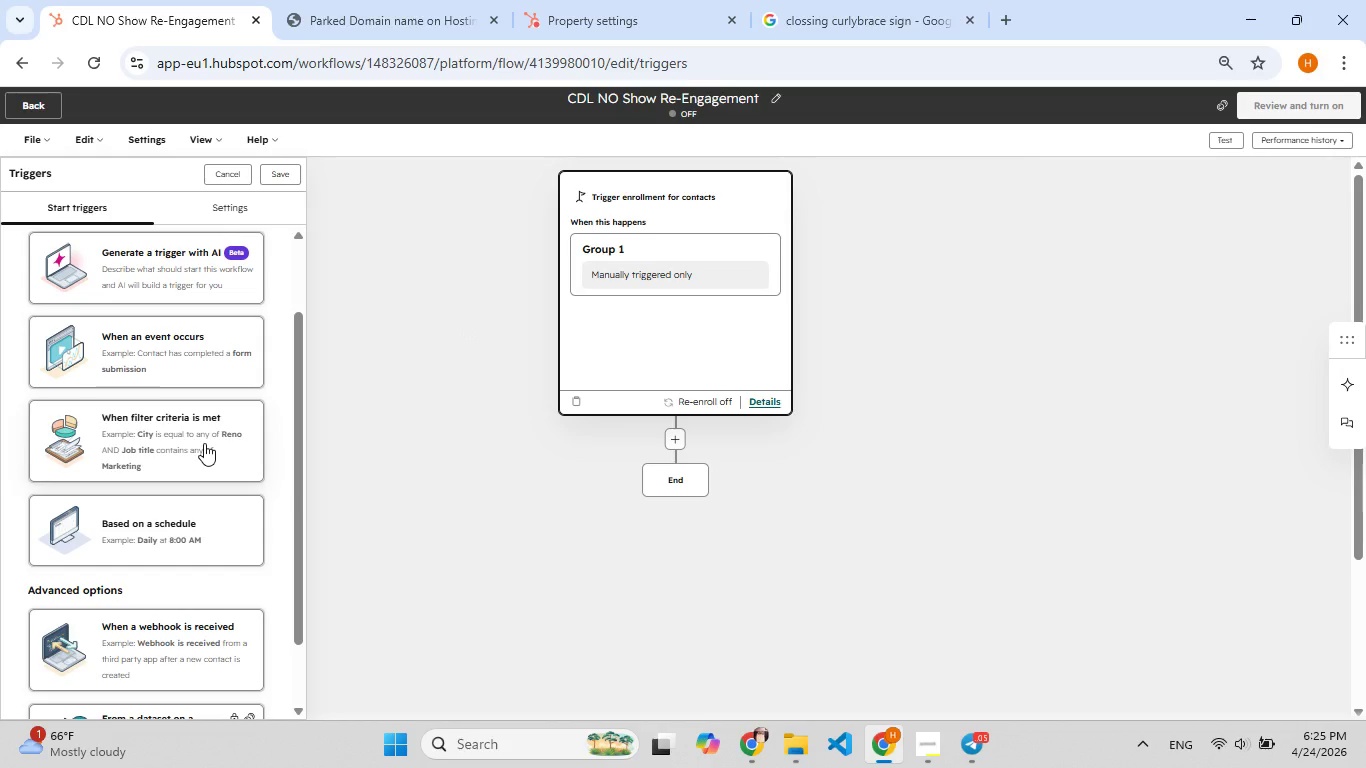 
wait(8.39)
 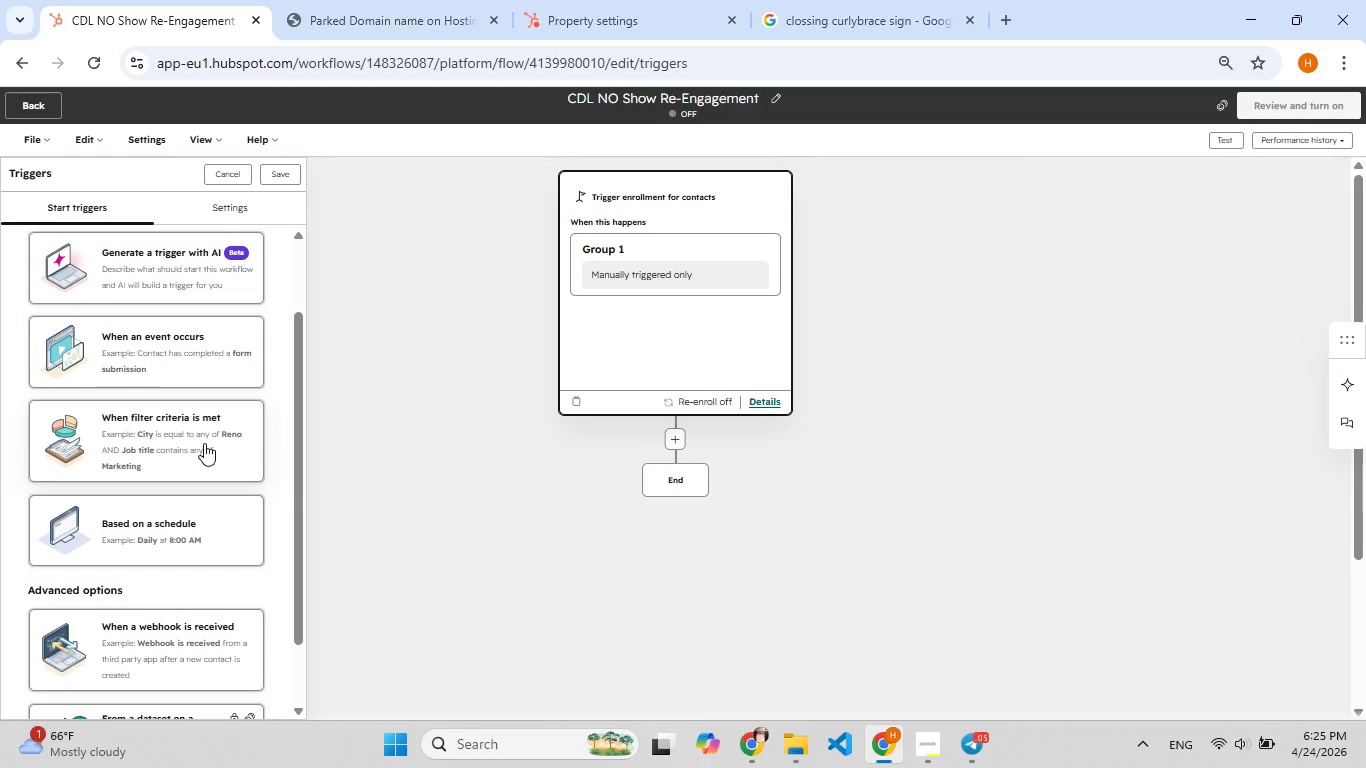 
left_click([204, 443])
 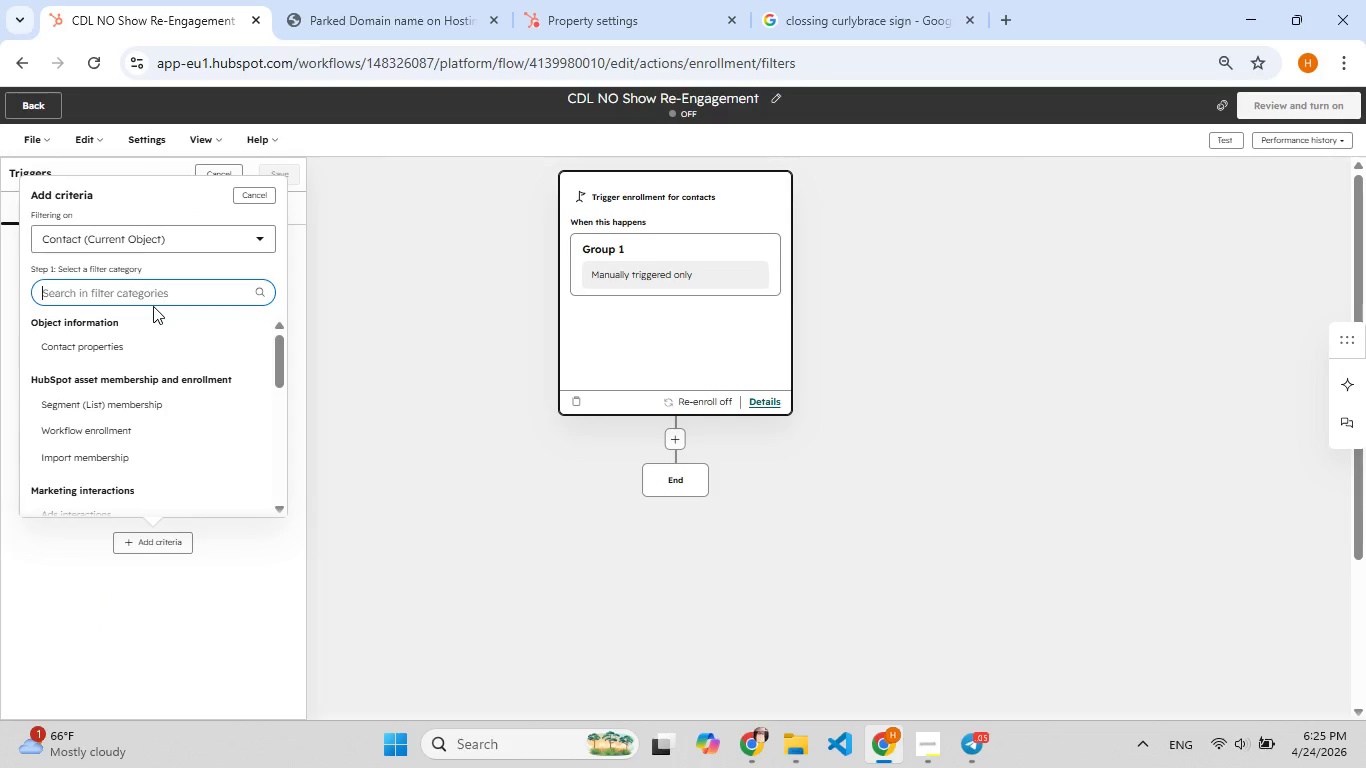 
type(lead)
key(Backspace)
type([F9][F9])
key(Backspace)
type([F9])
key(Backspace)
type(p[F9])
key(Backspace)
key(Backspace)
type([F9]p)
 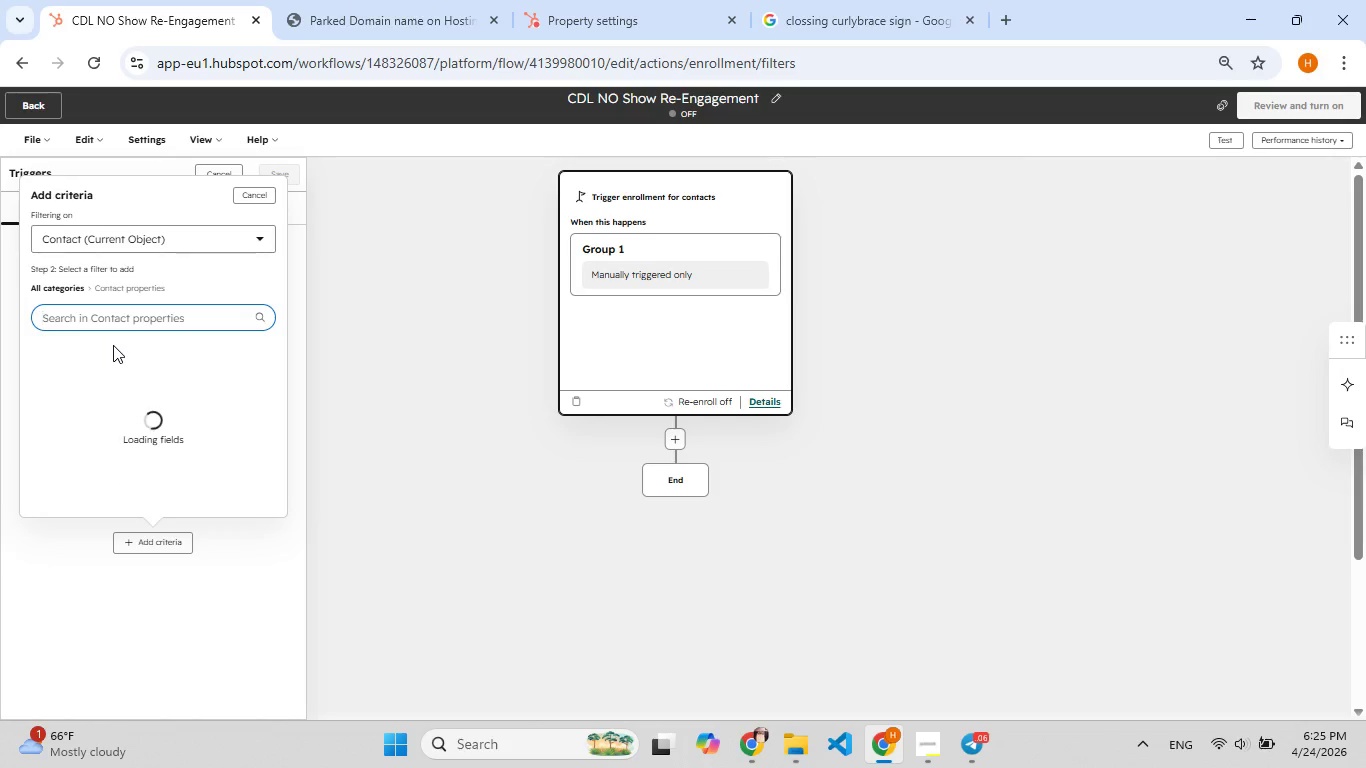 
type(lead)
 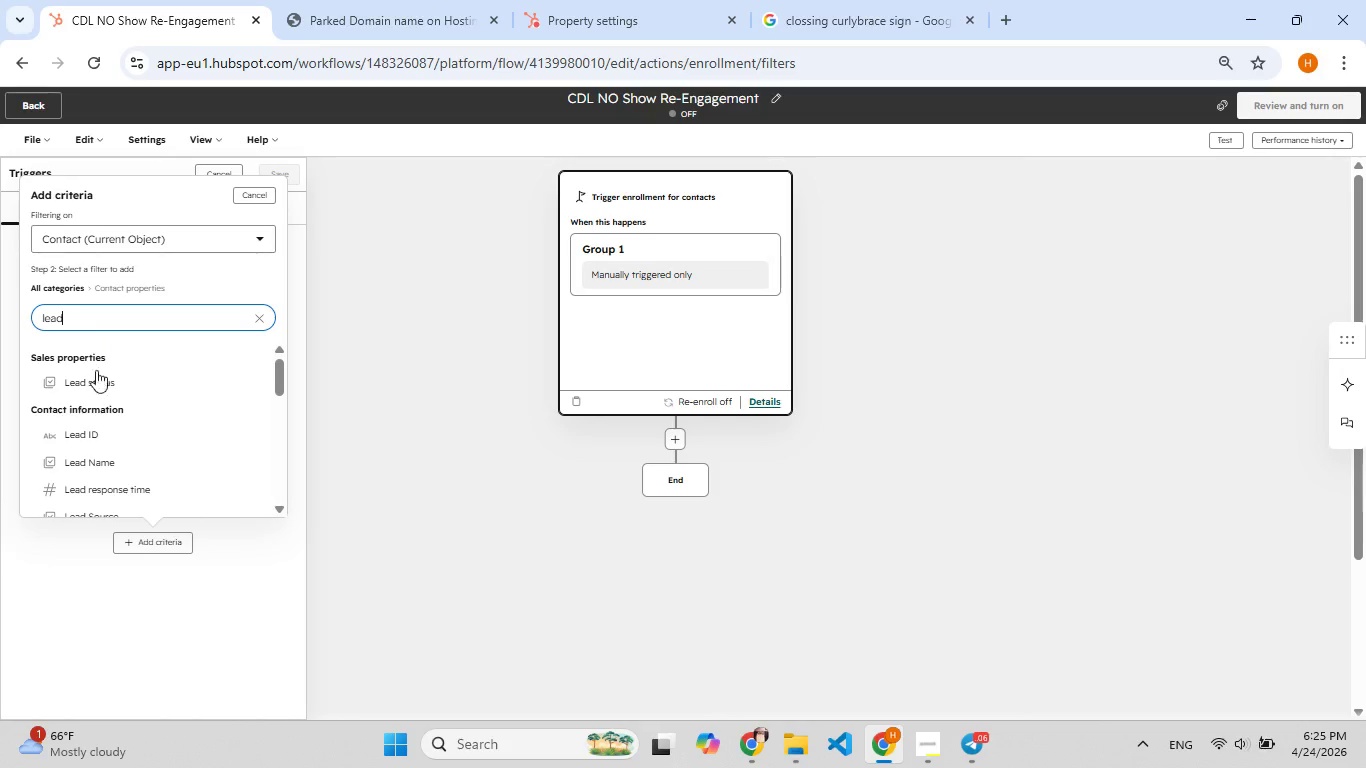 
left_click([82, 388])
 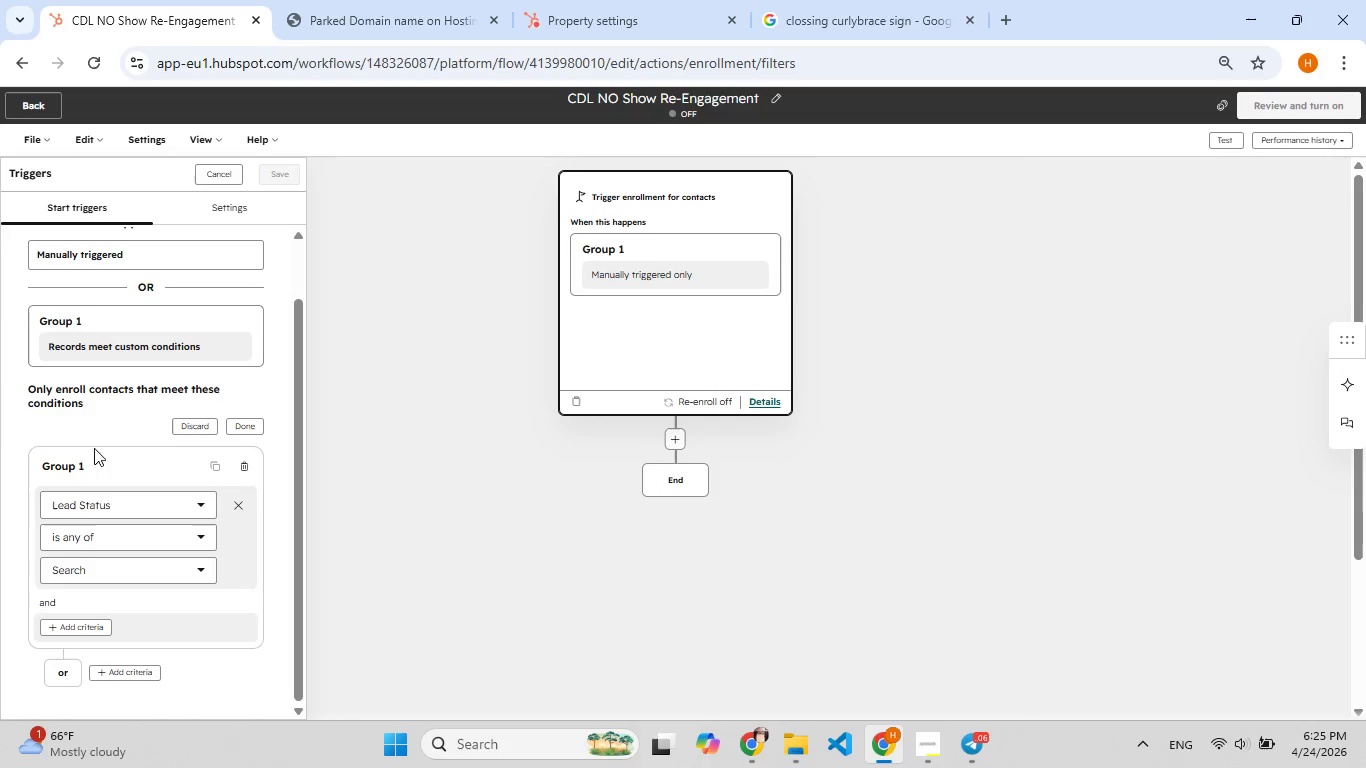 
left_click([112, 503])
 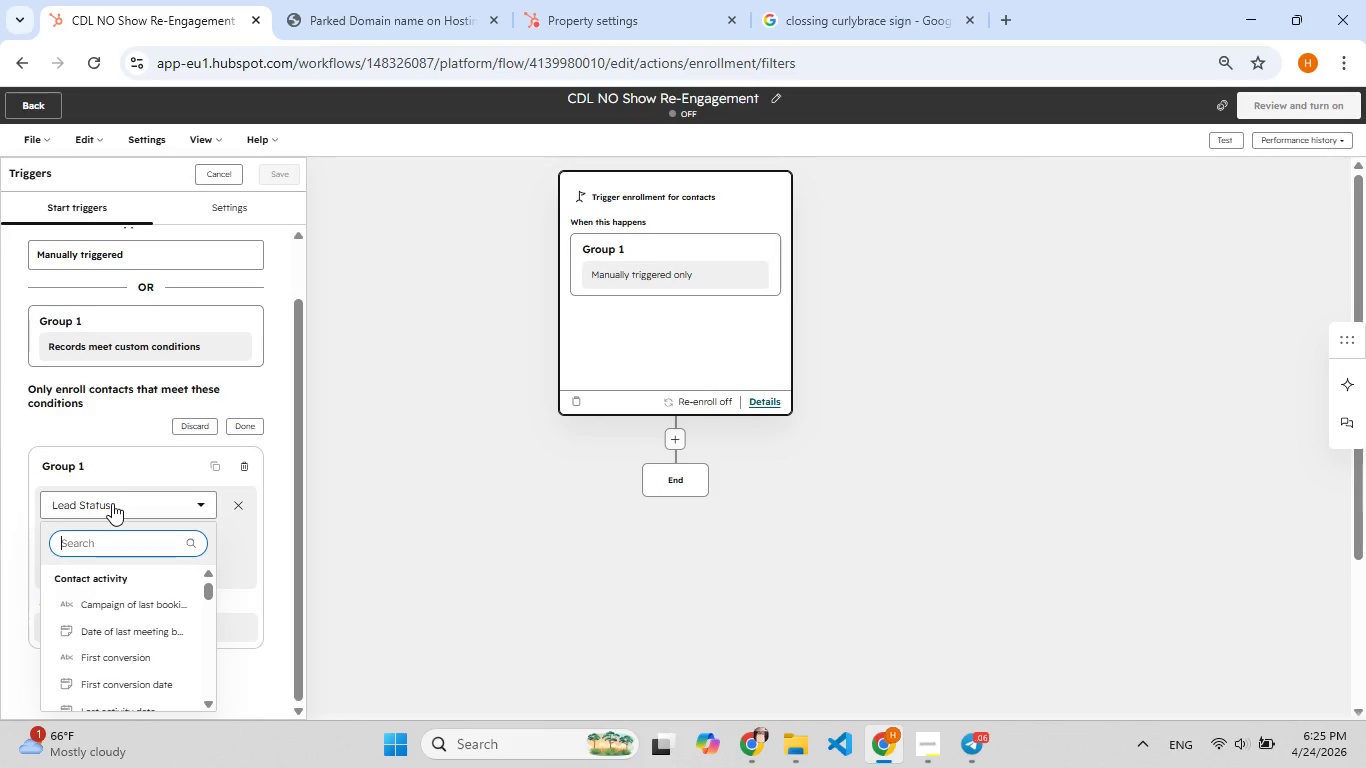 
left_click([112, 503])
 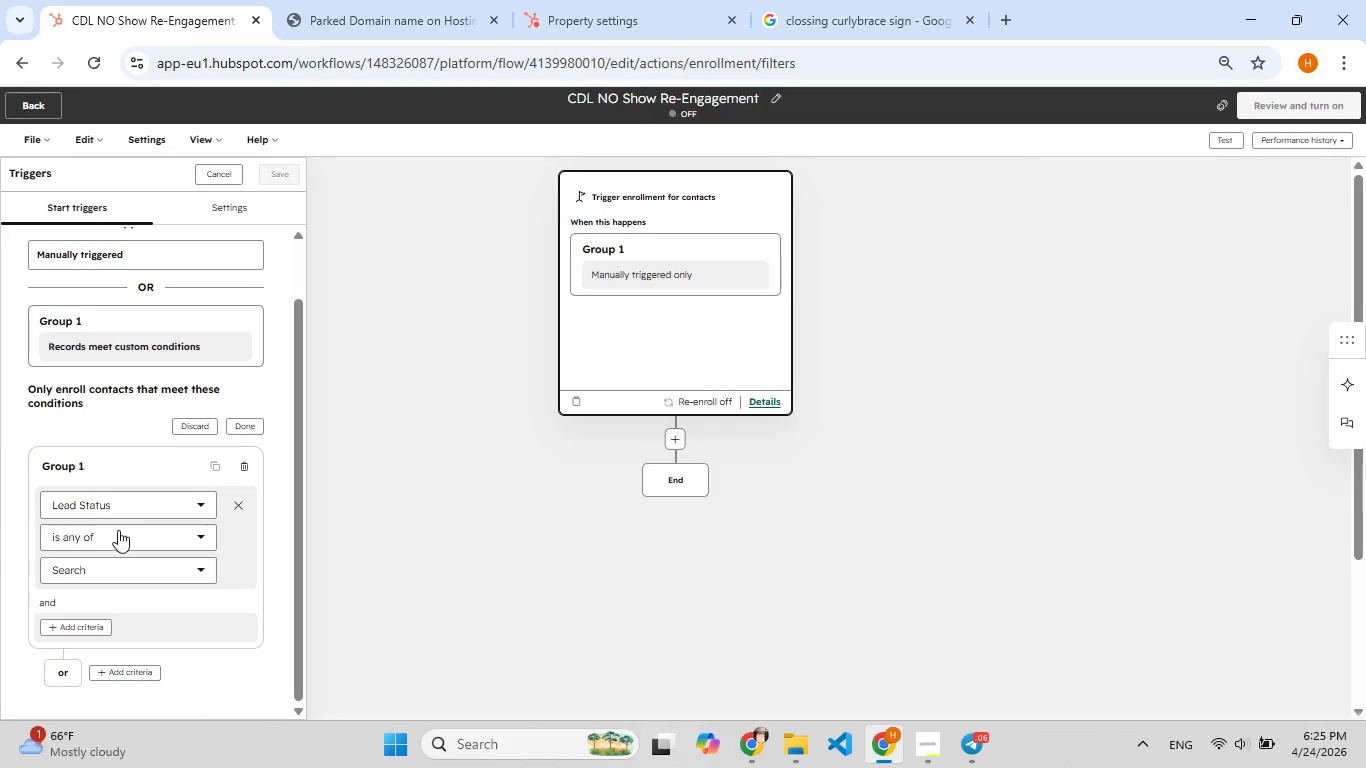 
left_click([119, 532])
 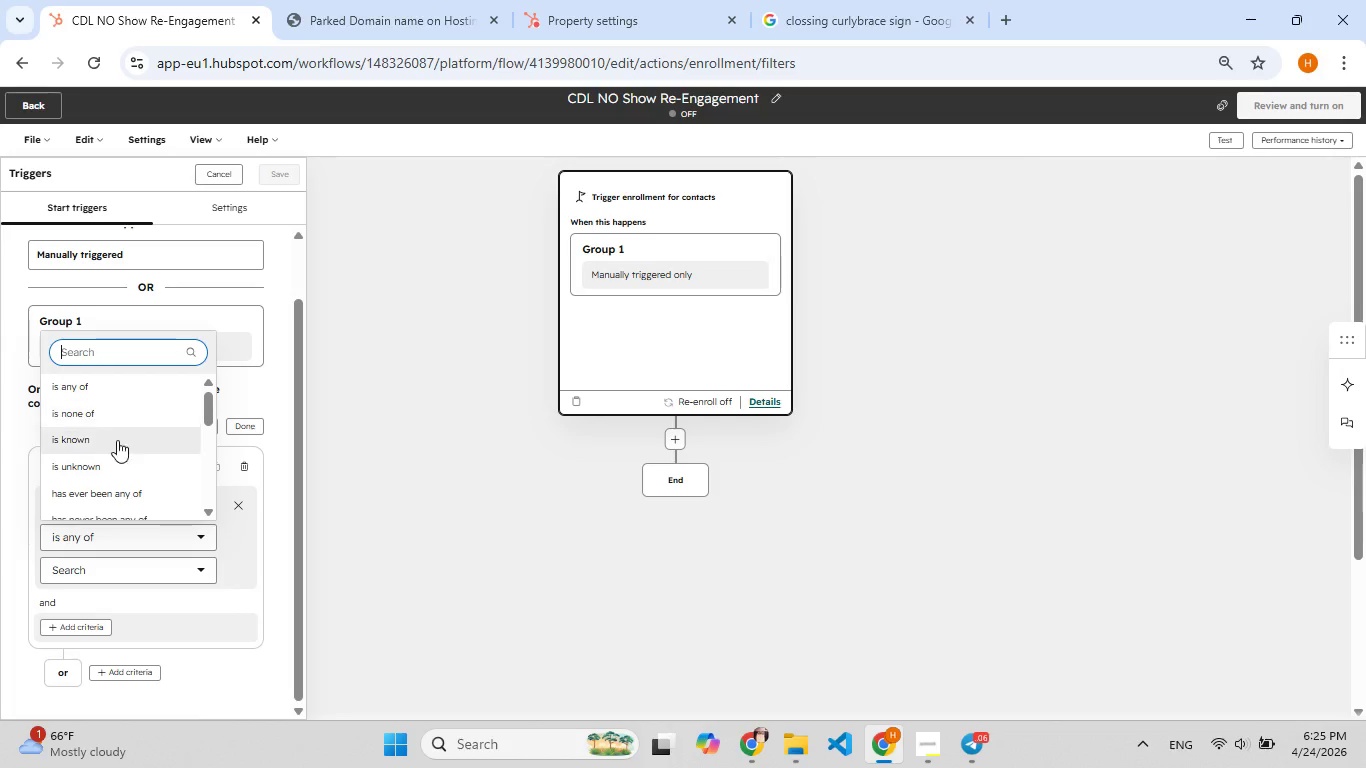 
scroll: coordinate [123, 472], scroll_direction: down, amount: 1.0
 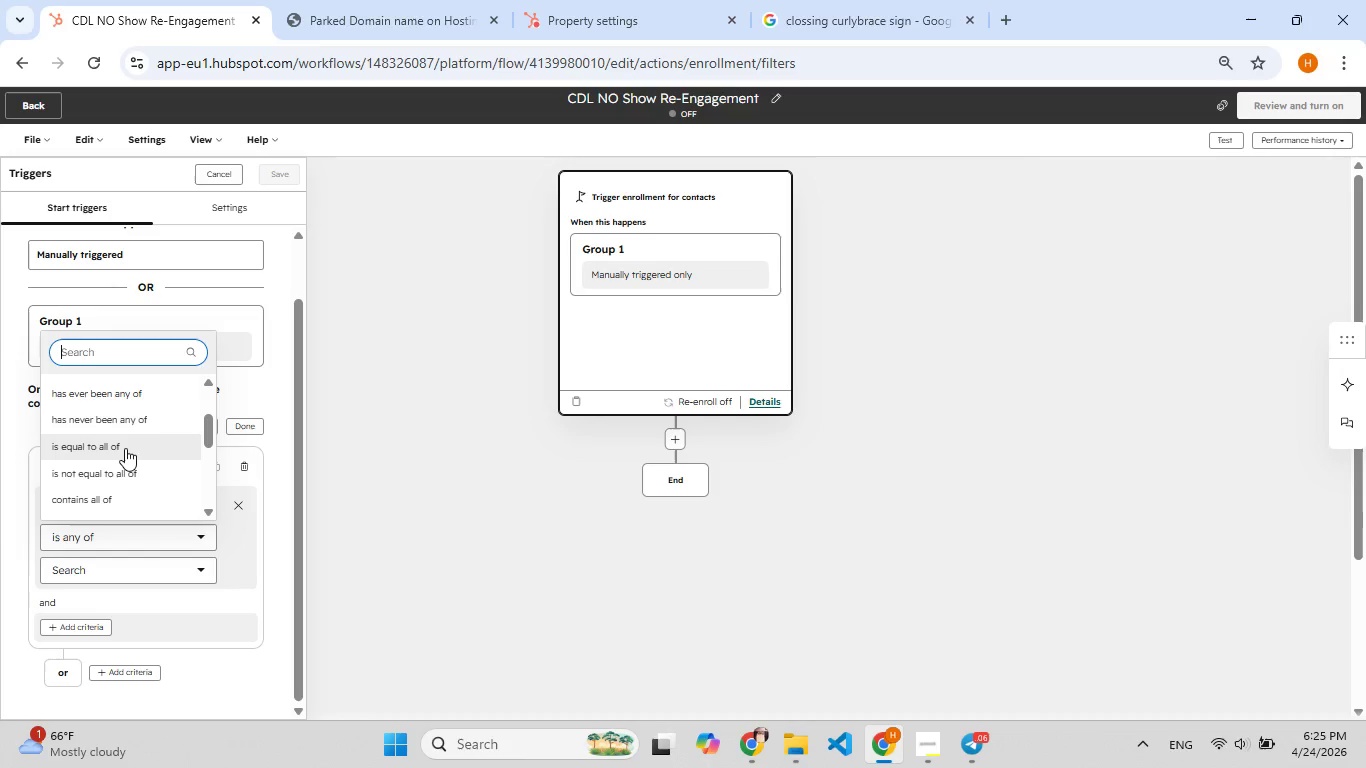 
left_click([125, 448])
 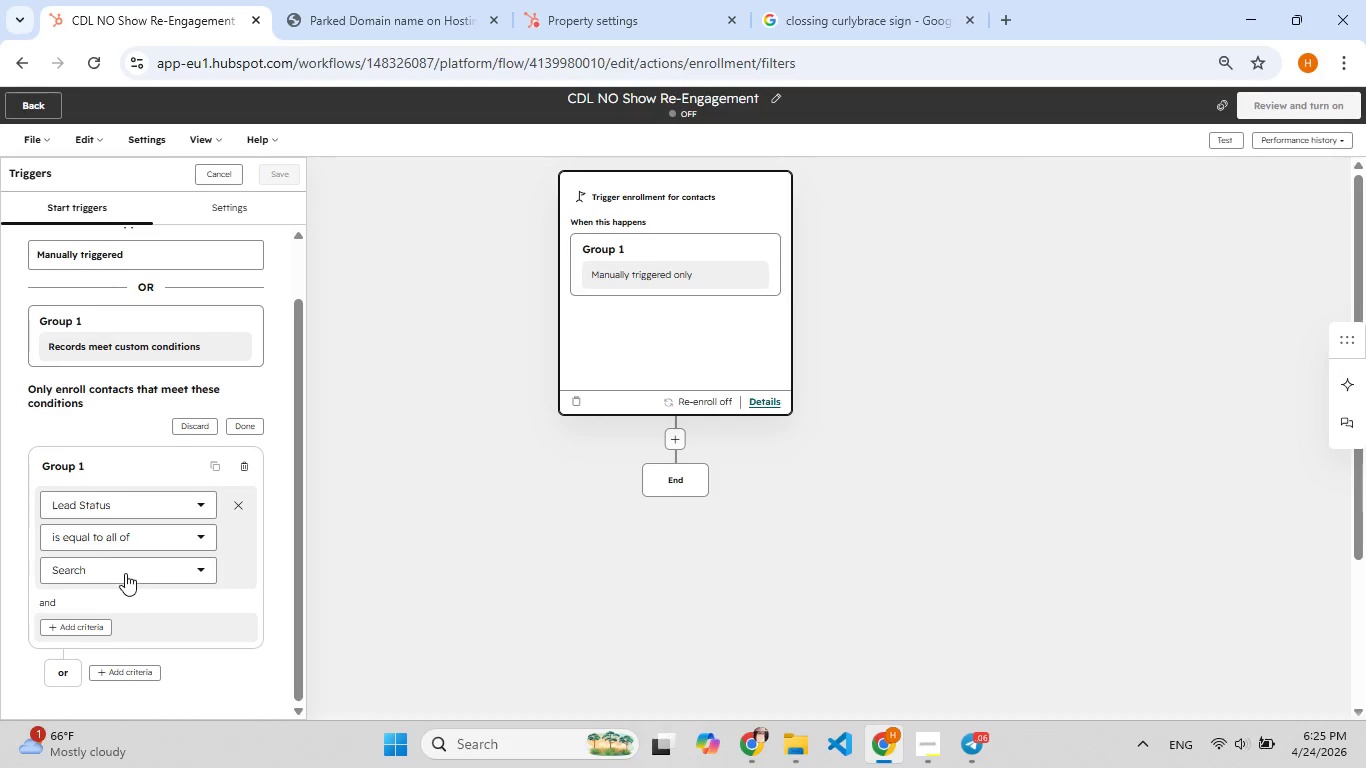 
left_click([125, 573])
 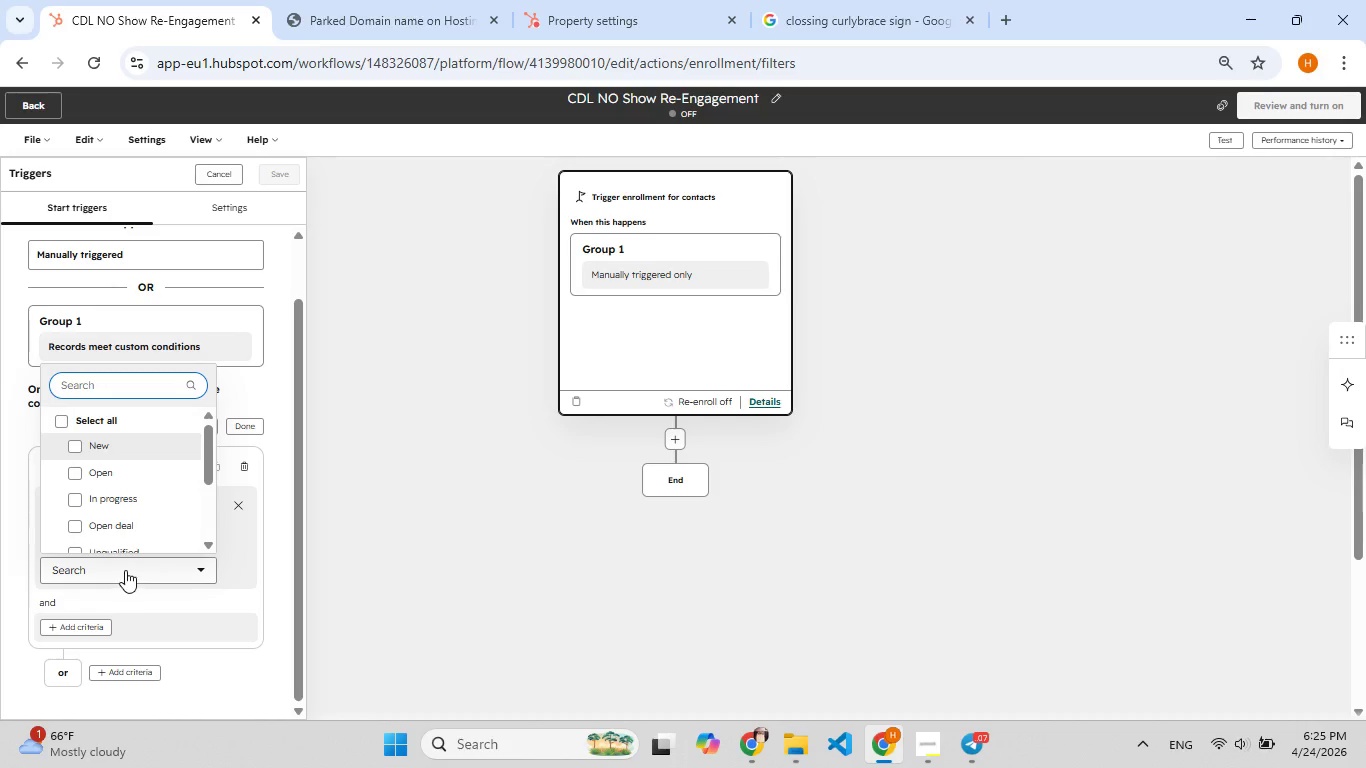 
scroll: coordinate [126, 504], scroll_direction: down, amount: 3.0
 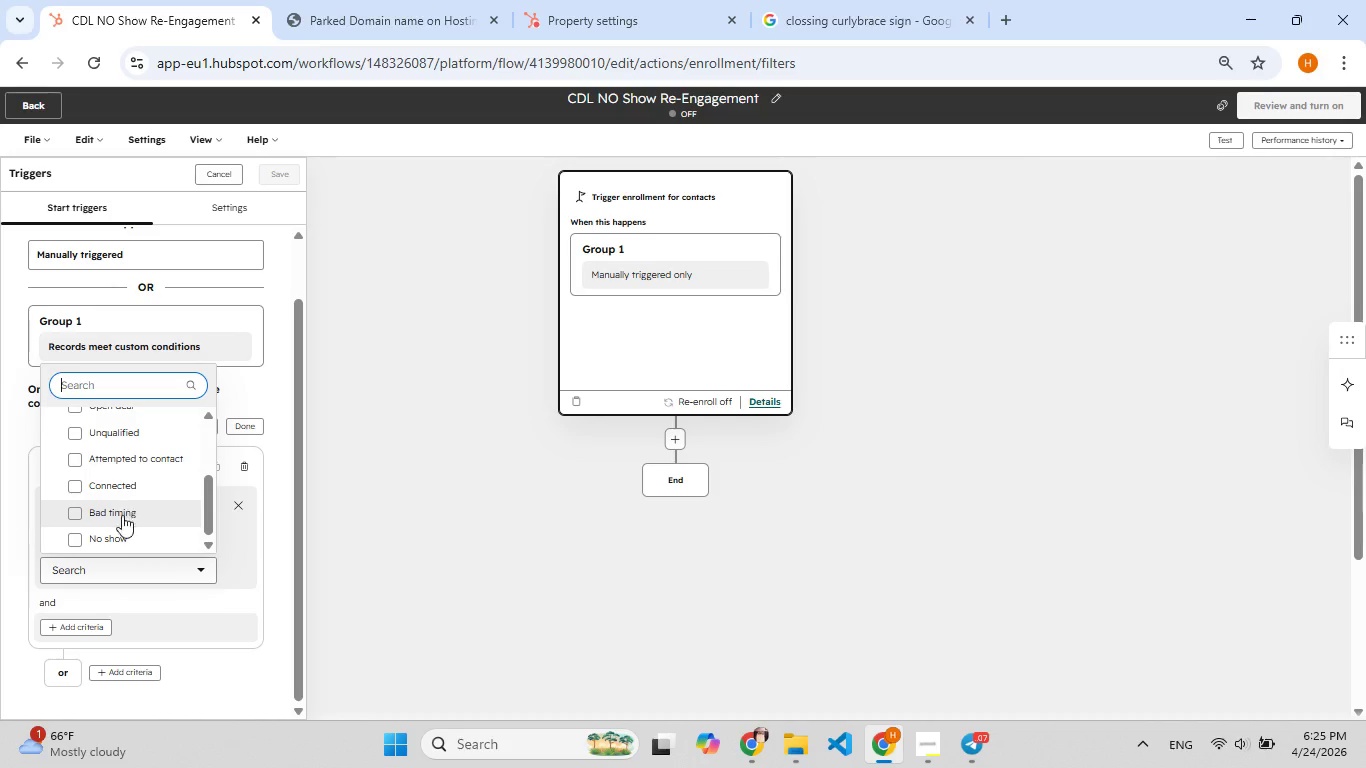 
left_click([116, 531])
 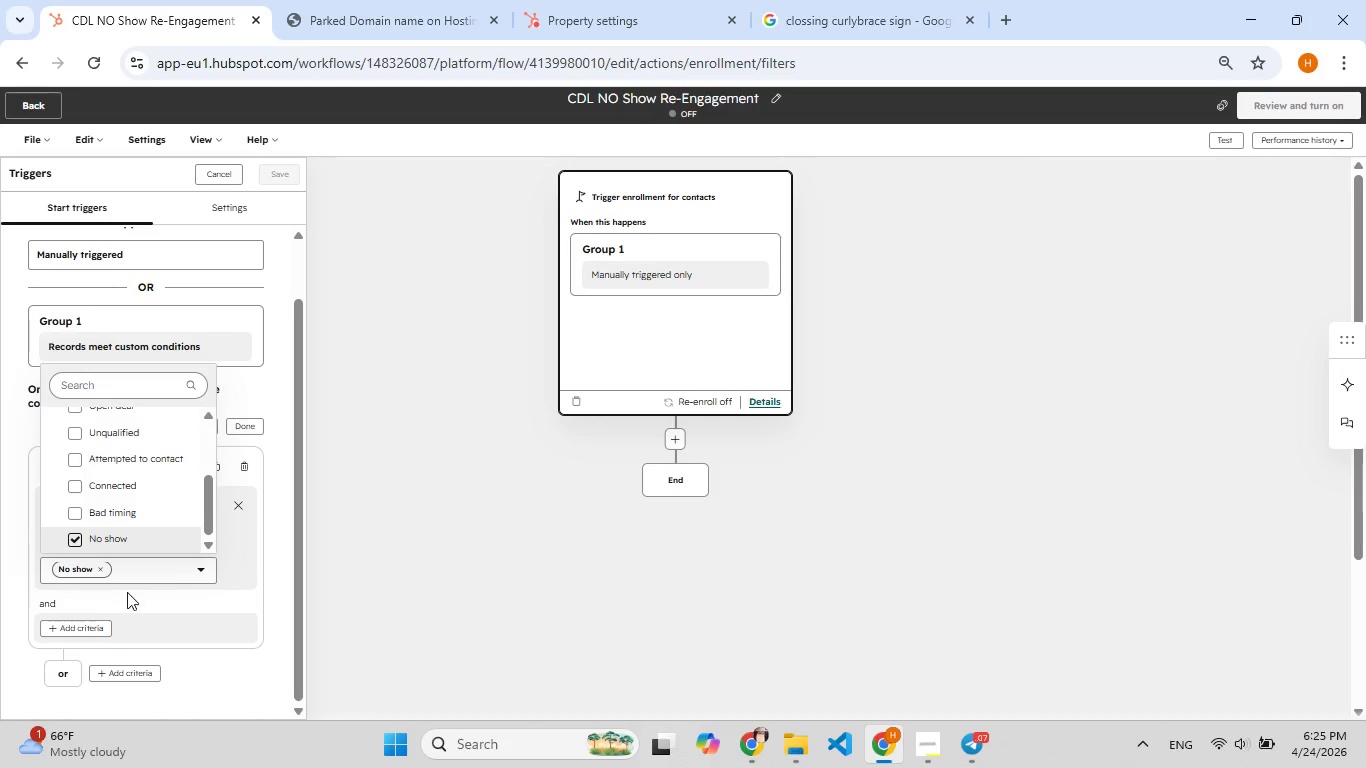 
left_click([130, 600])
 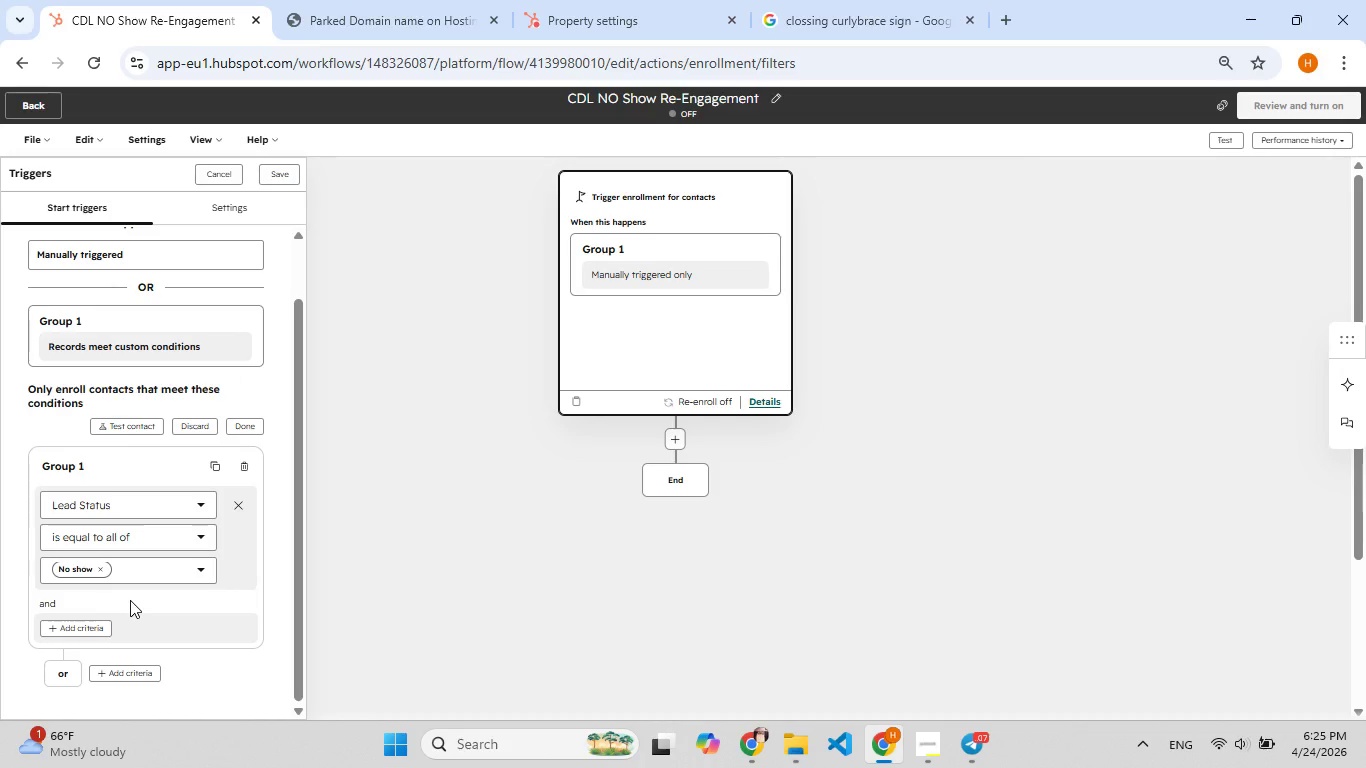 
wait(11.2)
 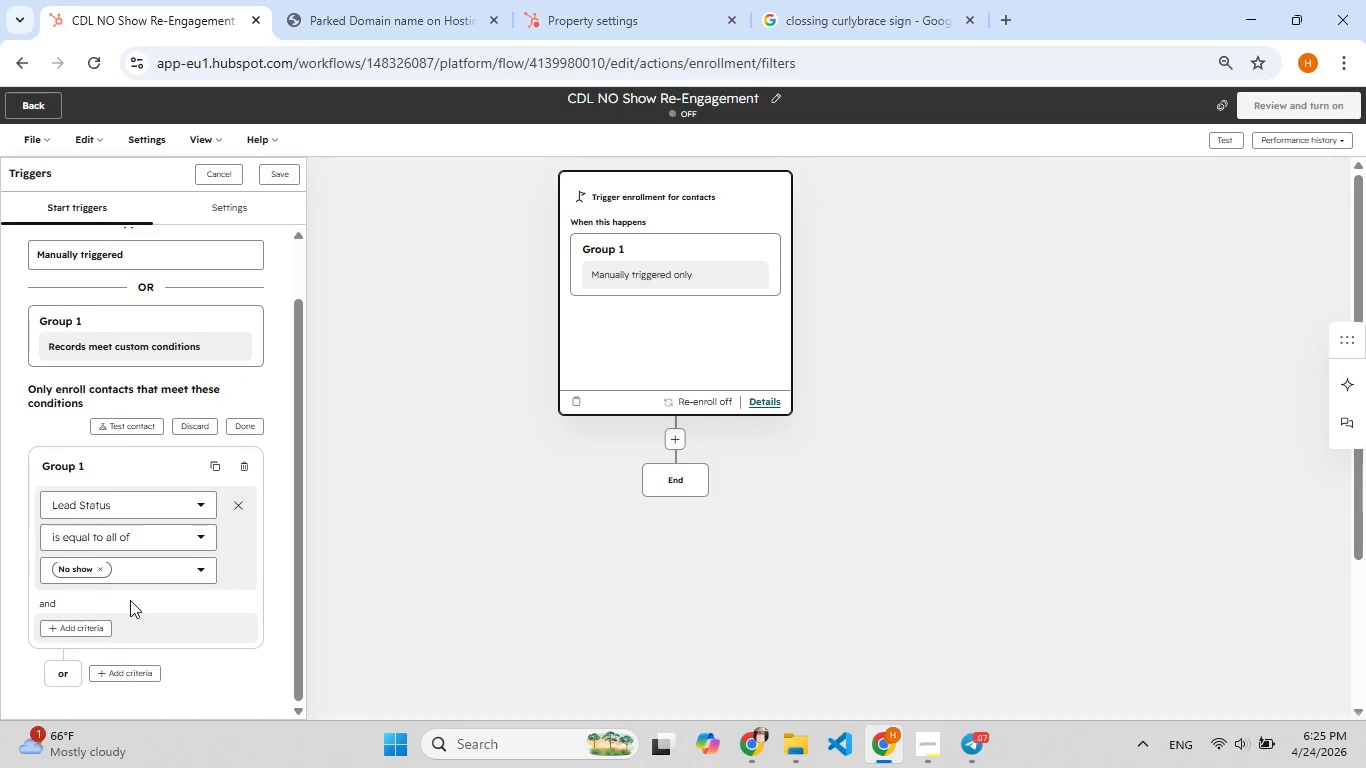 
scroll: coordinate [130, 569], scroll_direction: down, amount: 1.0
 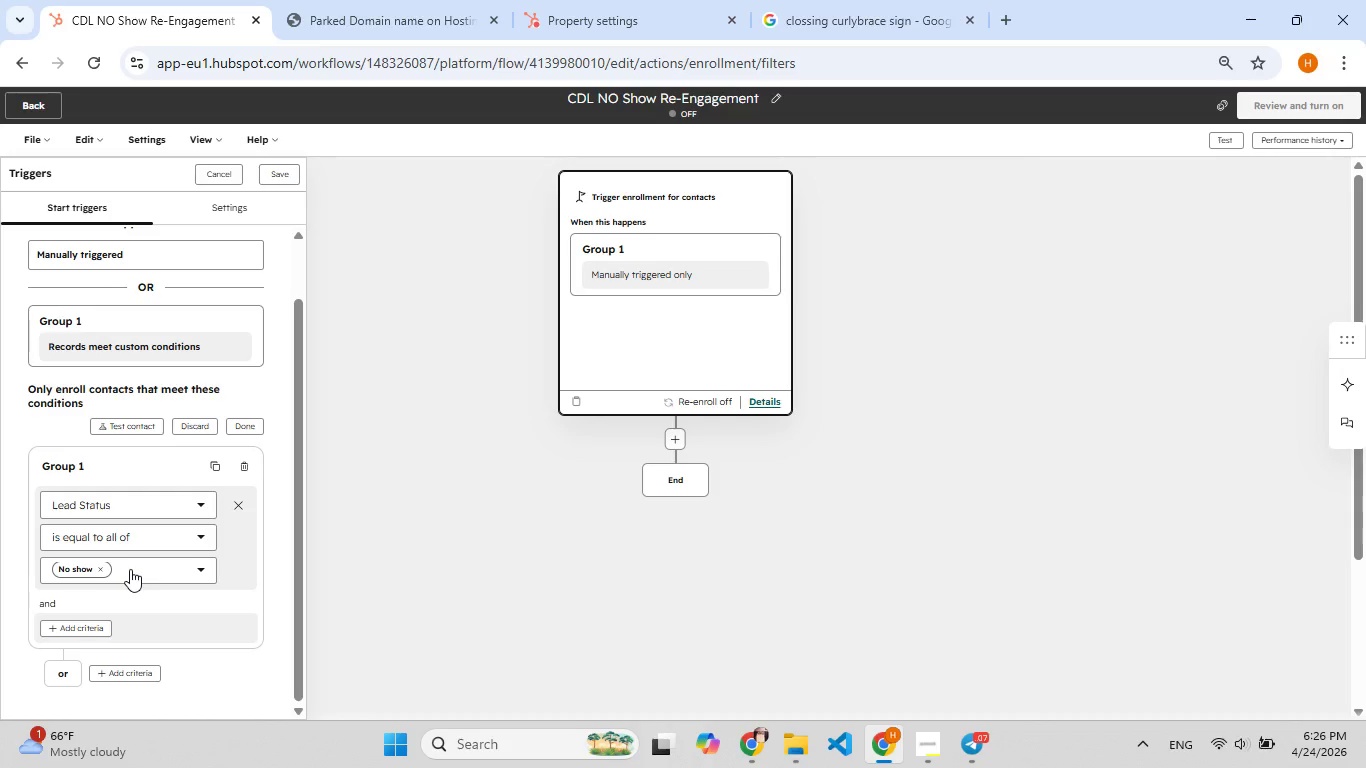 
wait(7.18)
 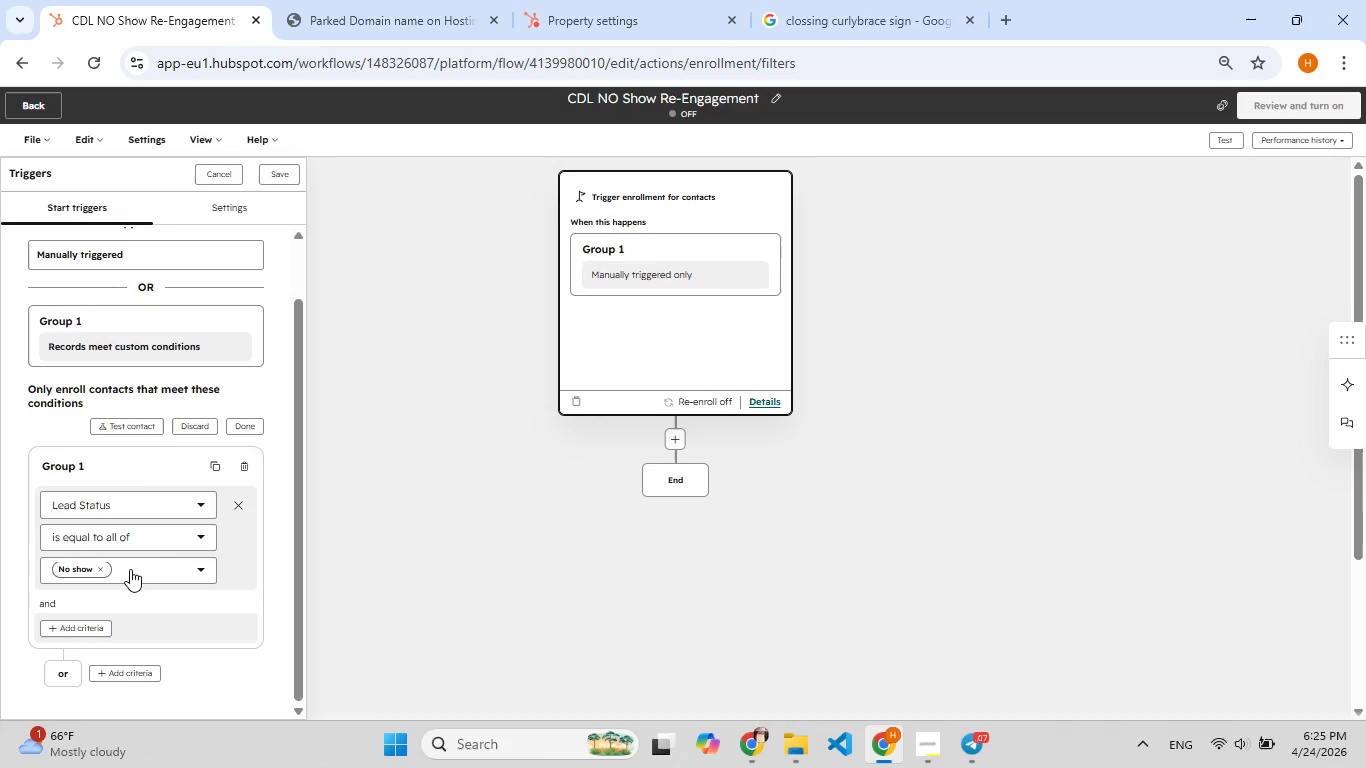 
scroll: coordinate [129, 568], scroll_direction: up, amount: 9.0
 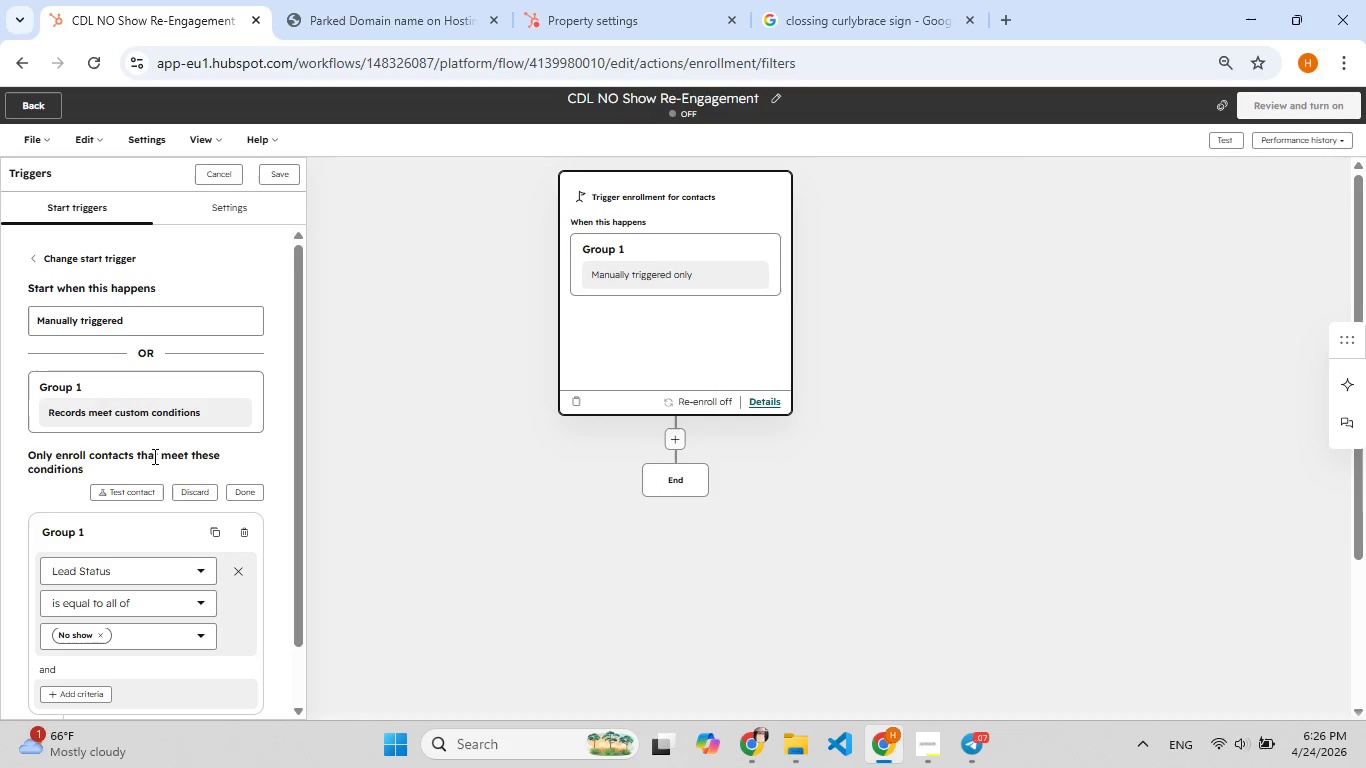 
wait(5.66)
 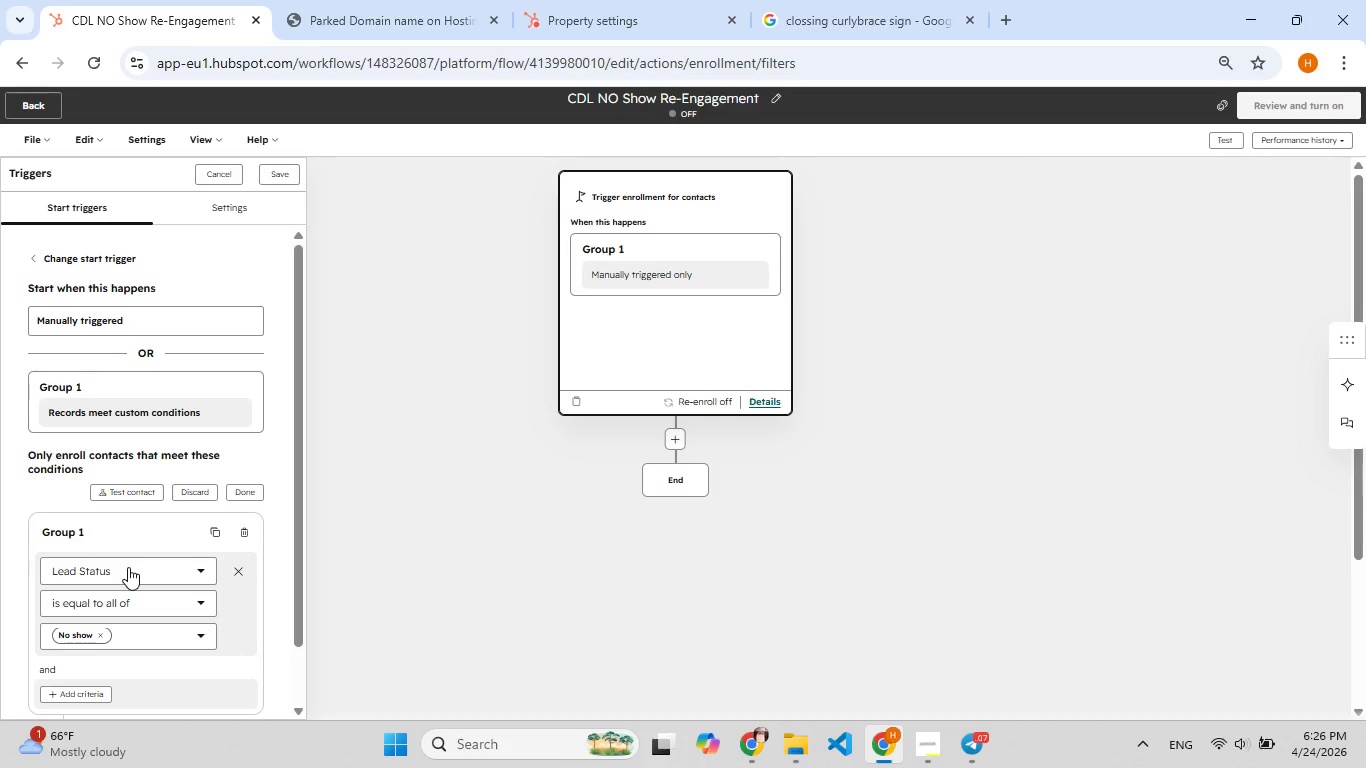 
scroll: coordinate [197, 450], scroll_direction: down, amount: 1.0
 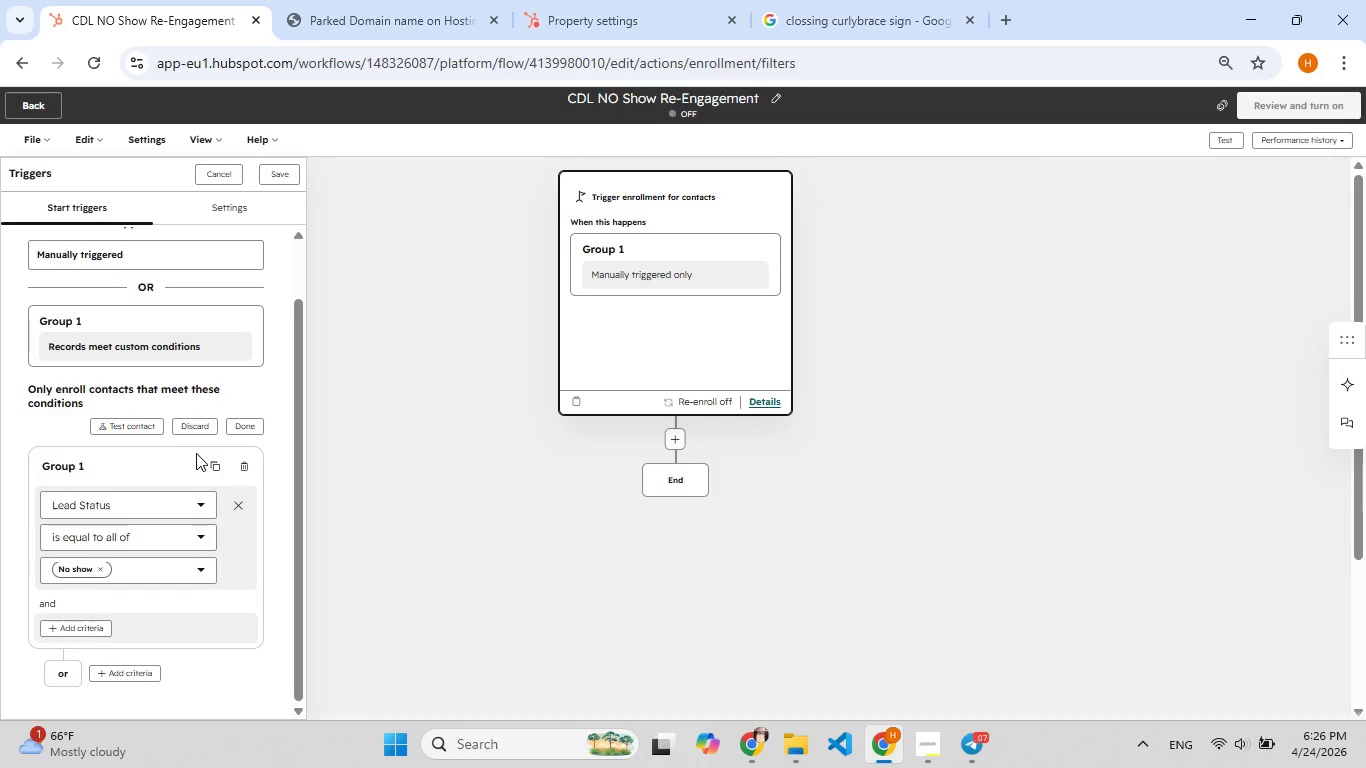 
wait(11.06)
 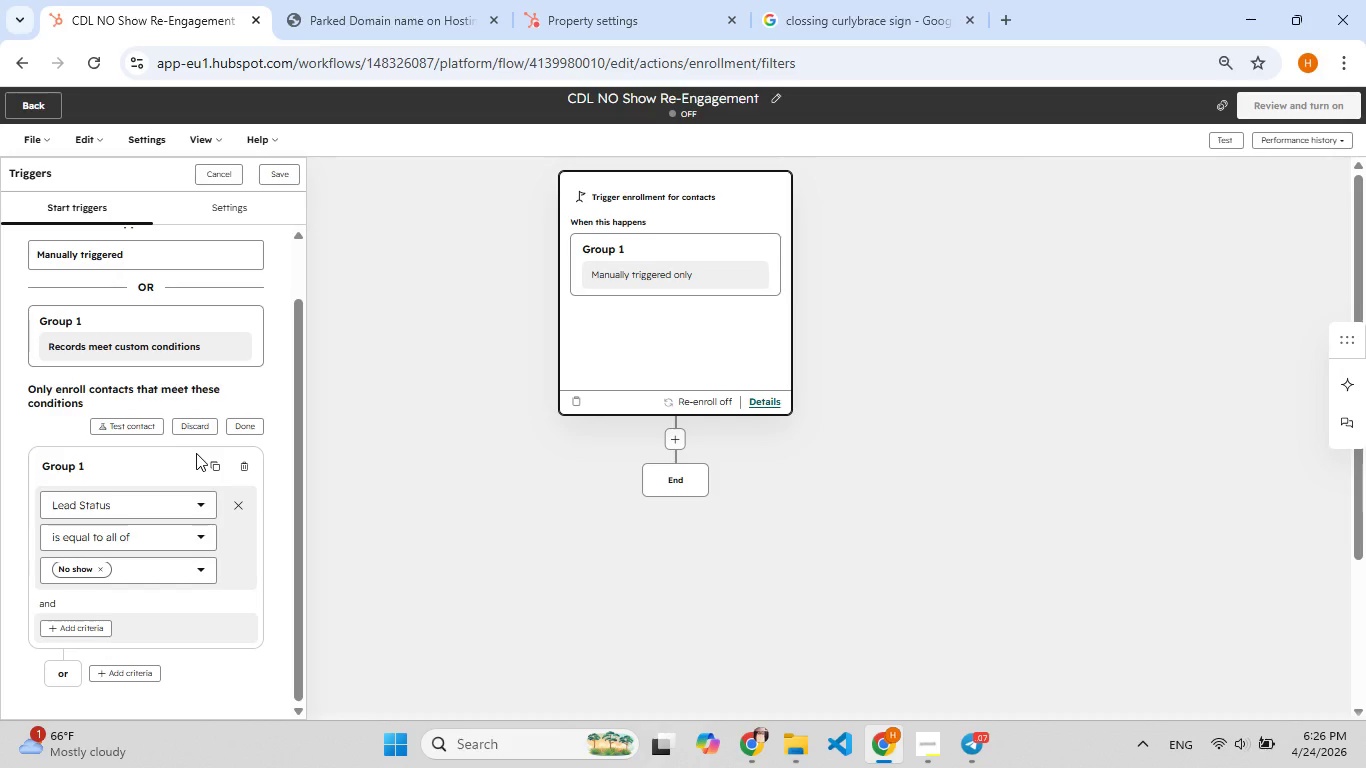 
scroll: coordinate [185, 556], scroll_direction: up, amount: 6.0
 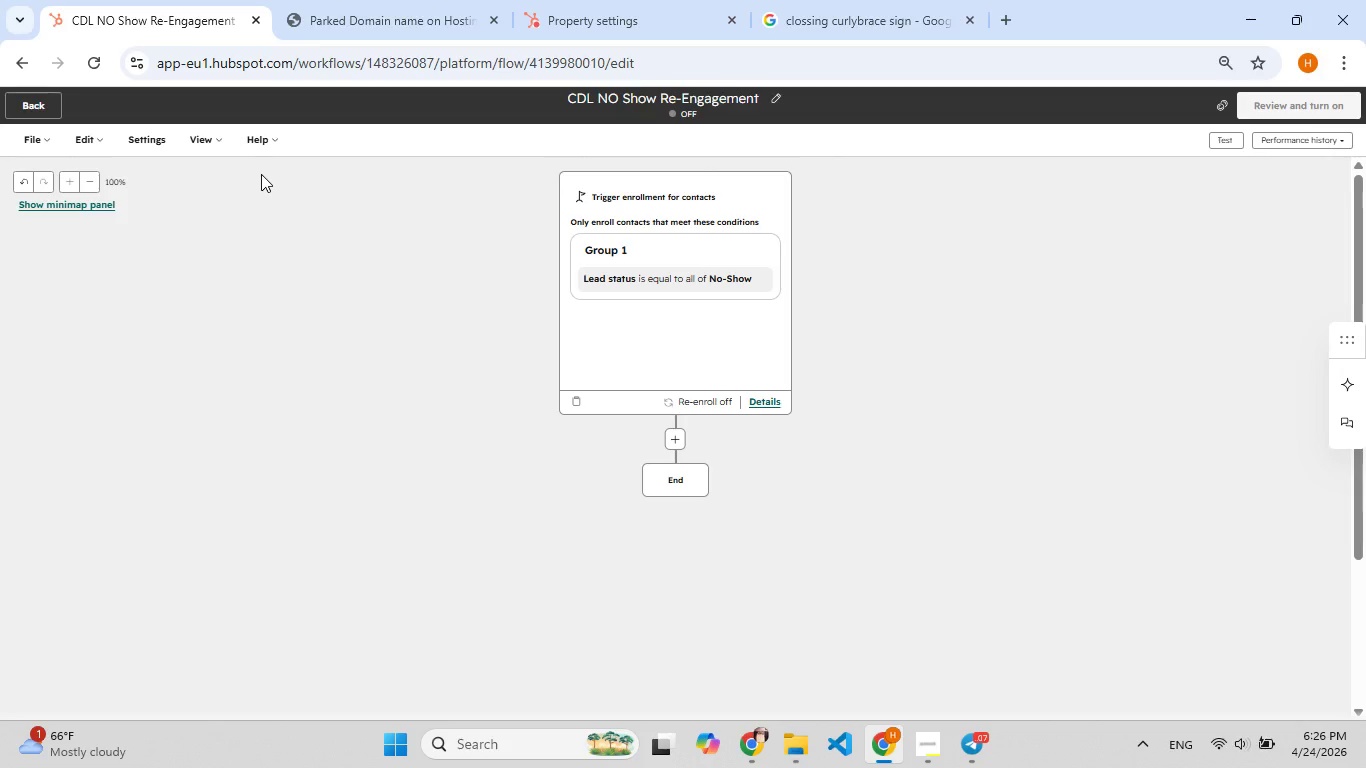 
wait(11.06)
 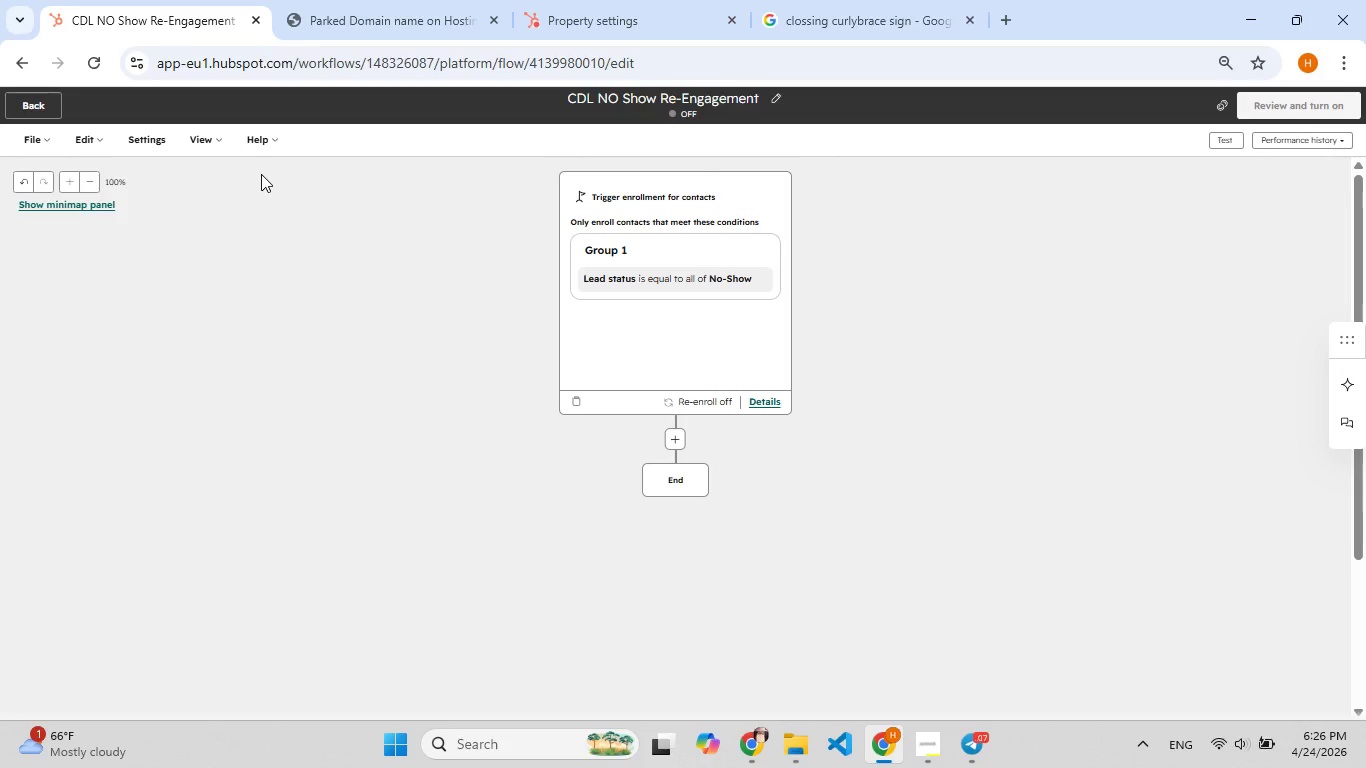 
left_click([684, 441])
 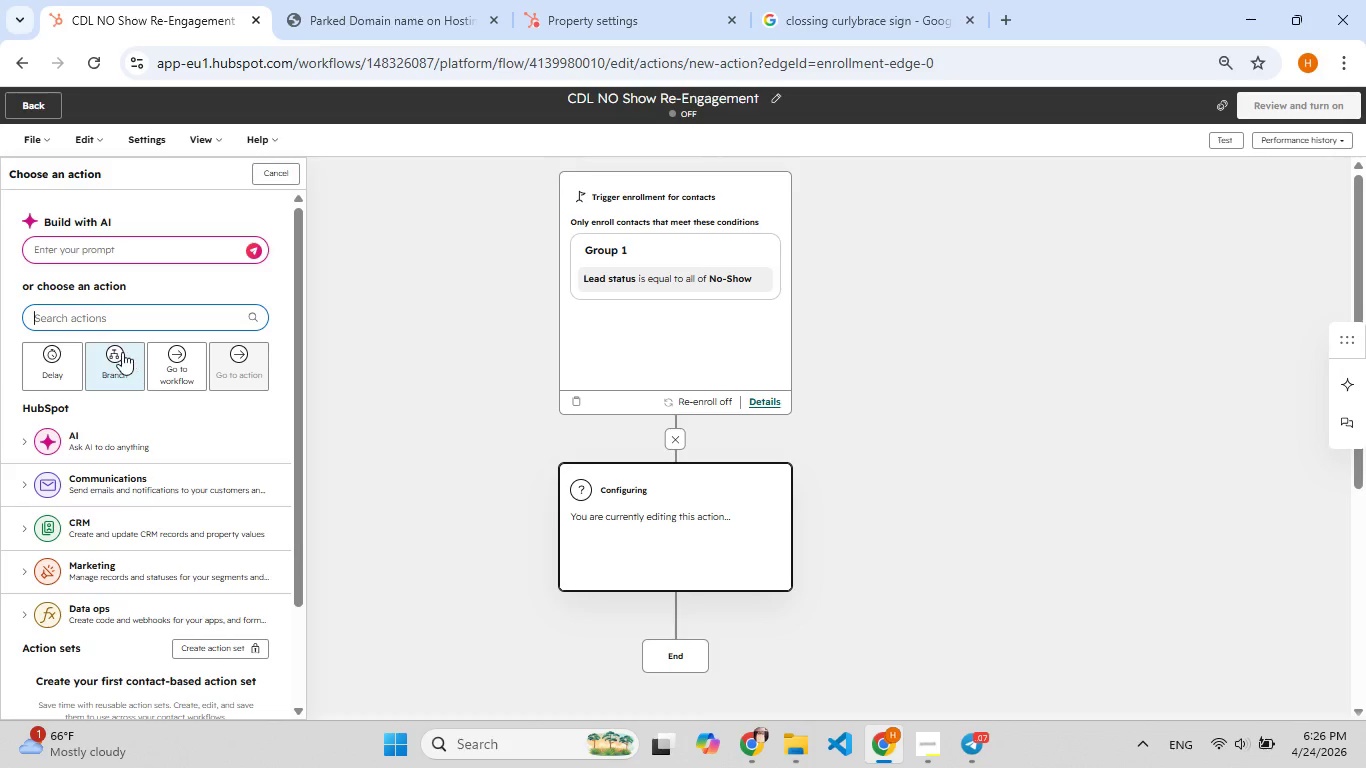 
left_click([48, 365])
 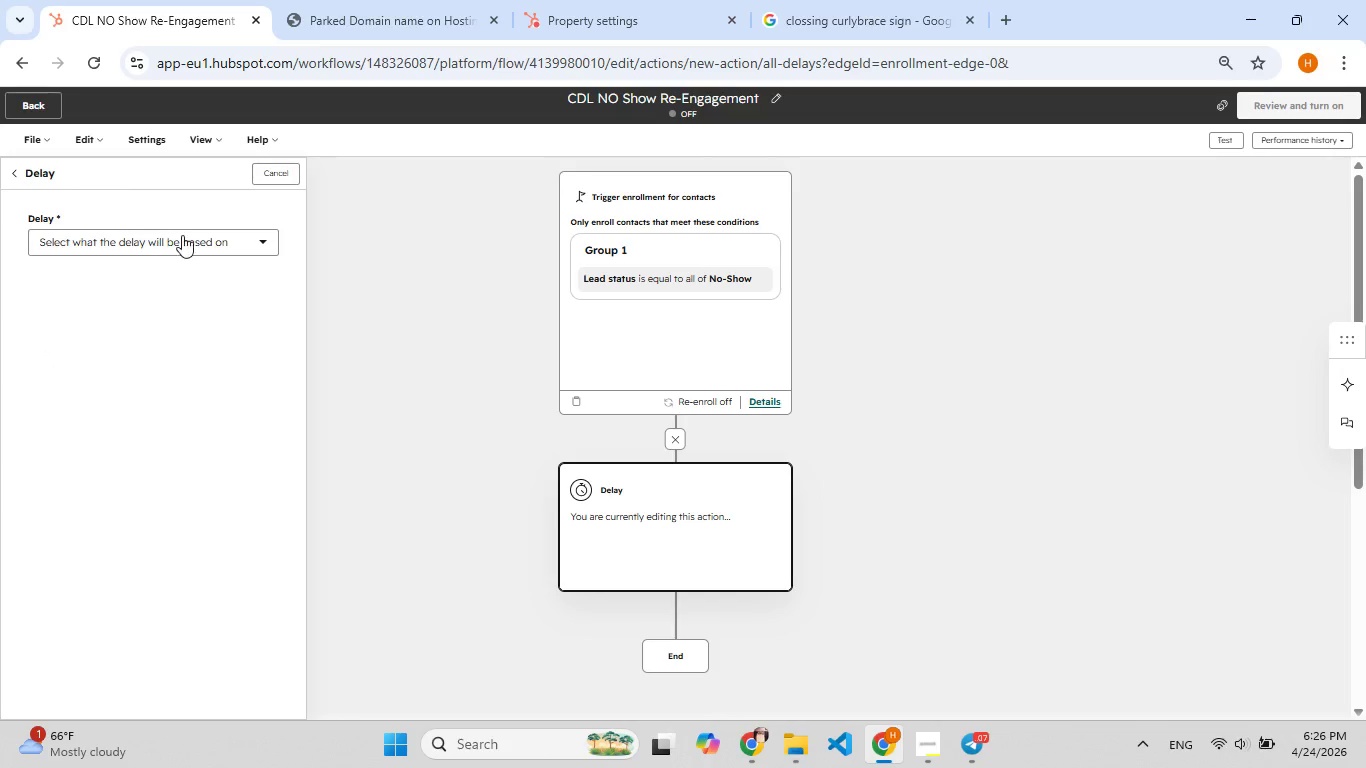 
left_click([196, 242])
 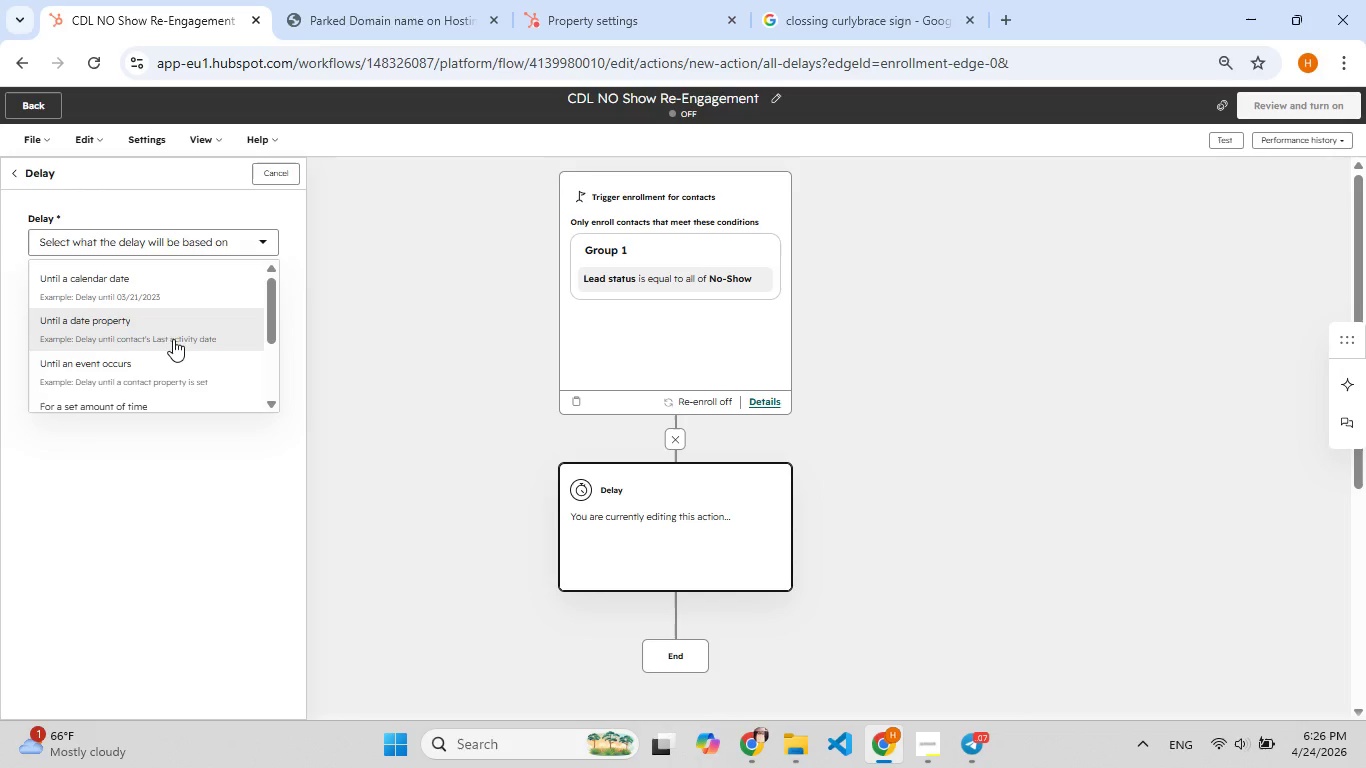 
scroll: coordinate [171, 347], scroll_direction: down, amount: 2.0
 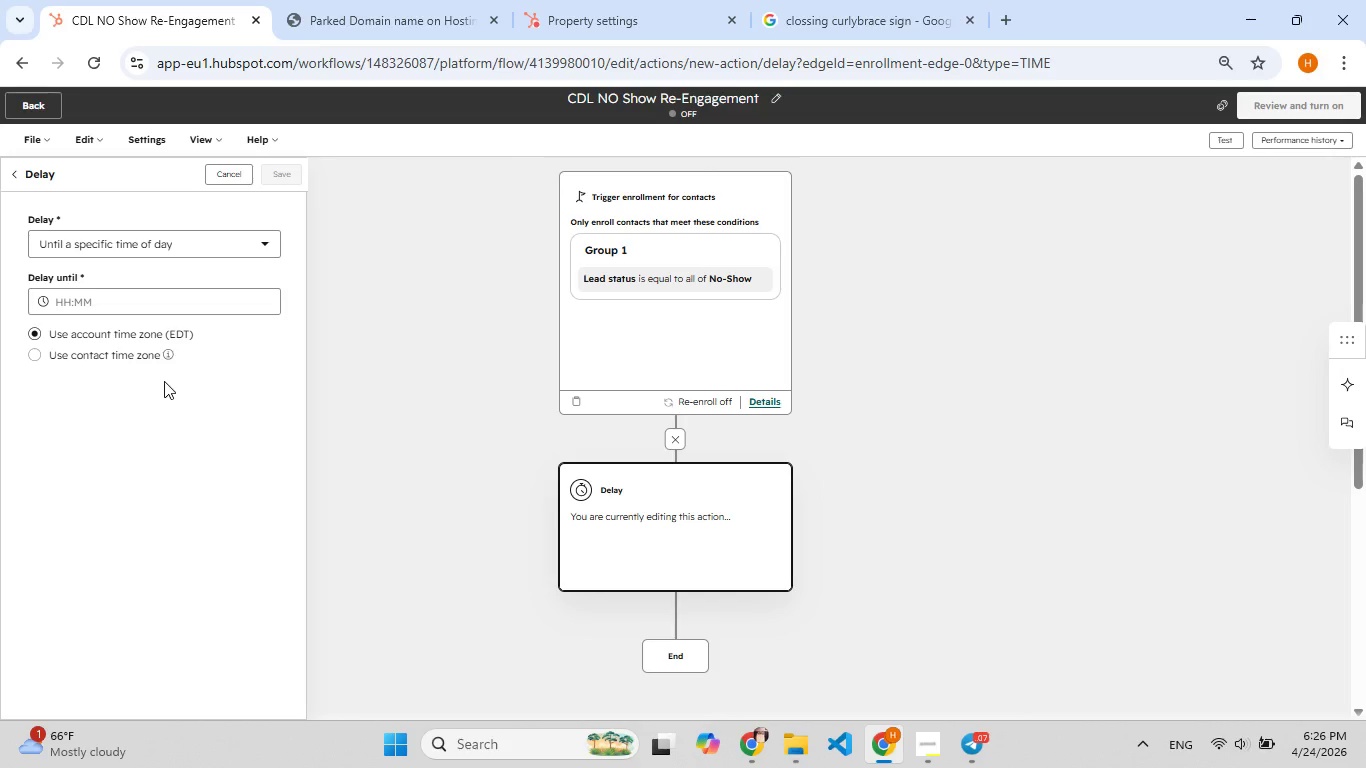 
left_click([86, 298])
 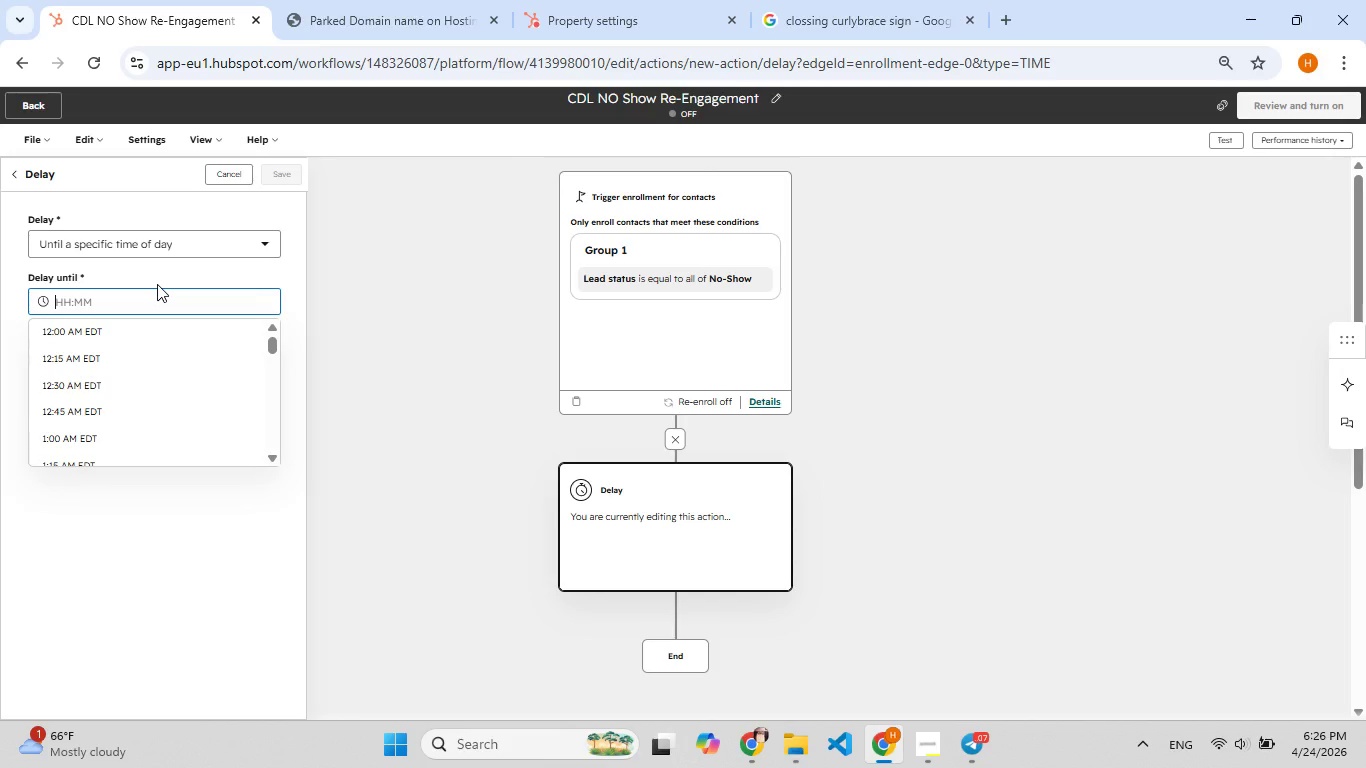 
key(2)
 